 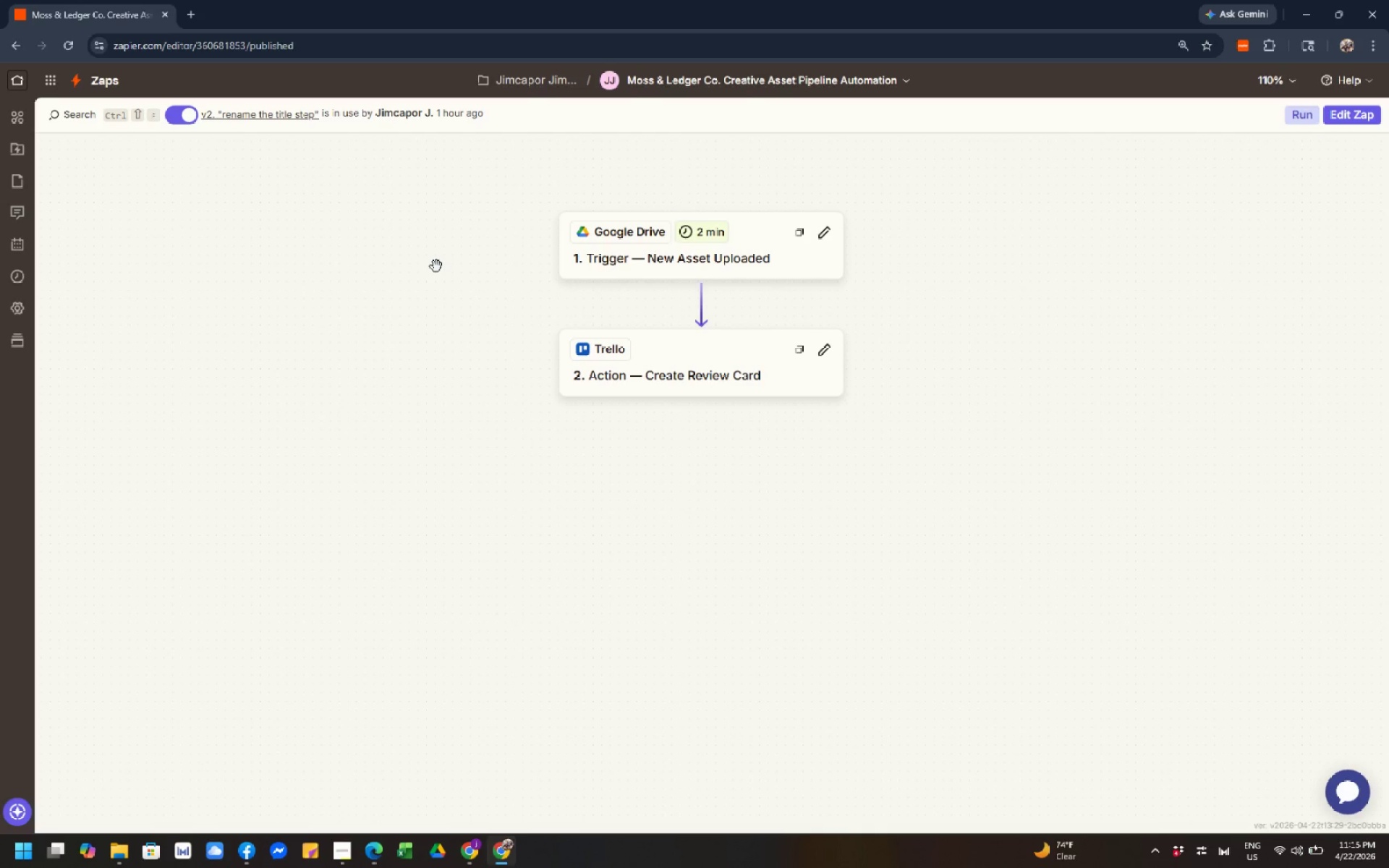 
scroll: coordinate [436, 266], scroll_direction: up, amount: 2.0
 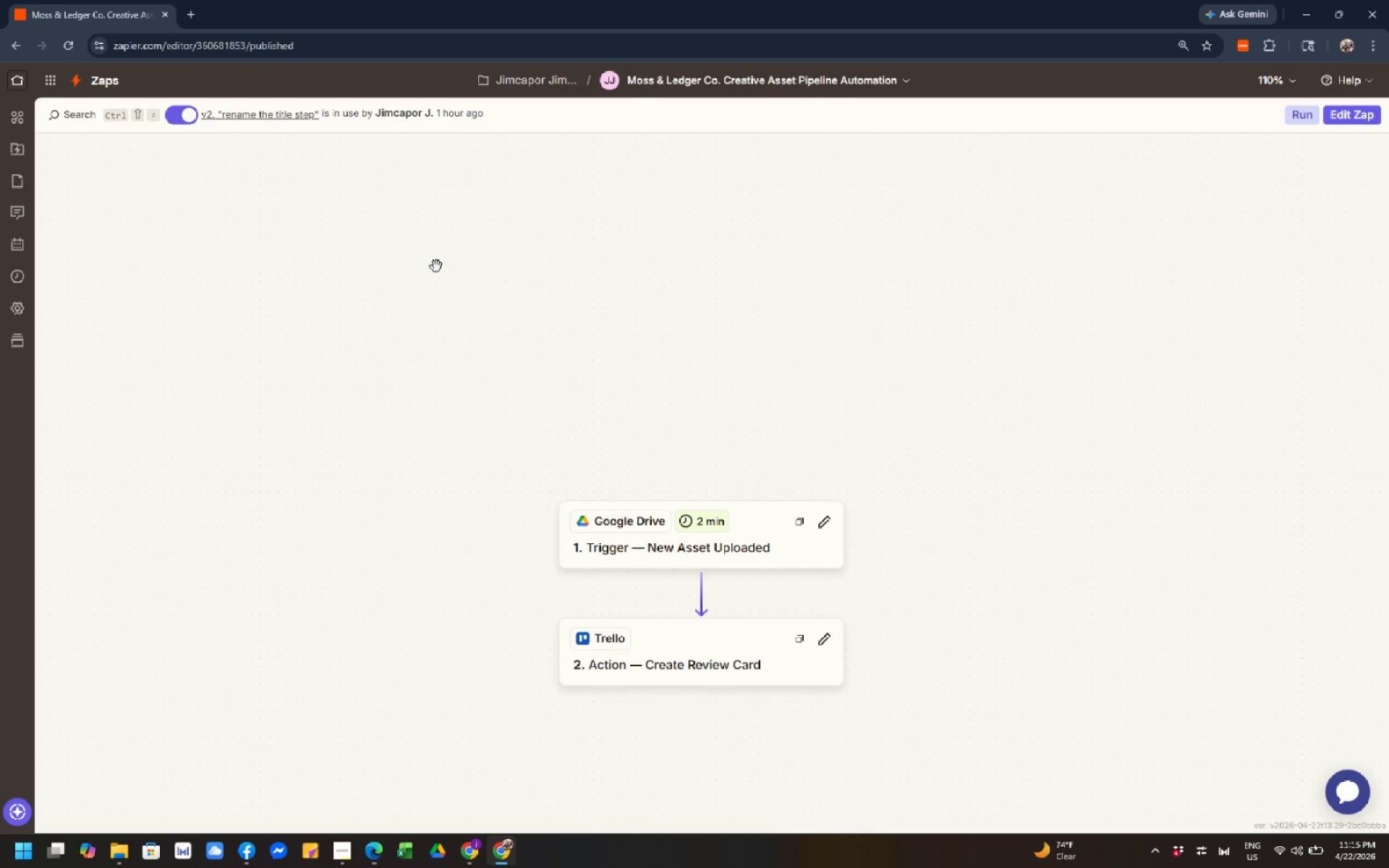 
scroll: coordinate [436, 266], scroll_direction: down, amount: 2.0
 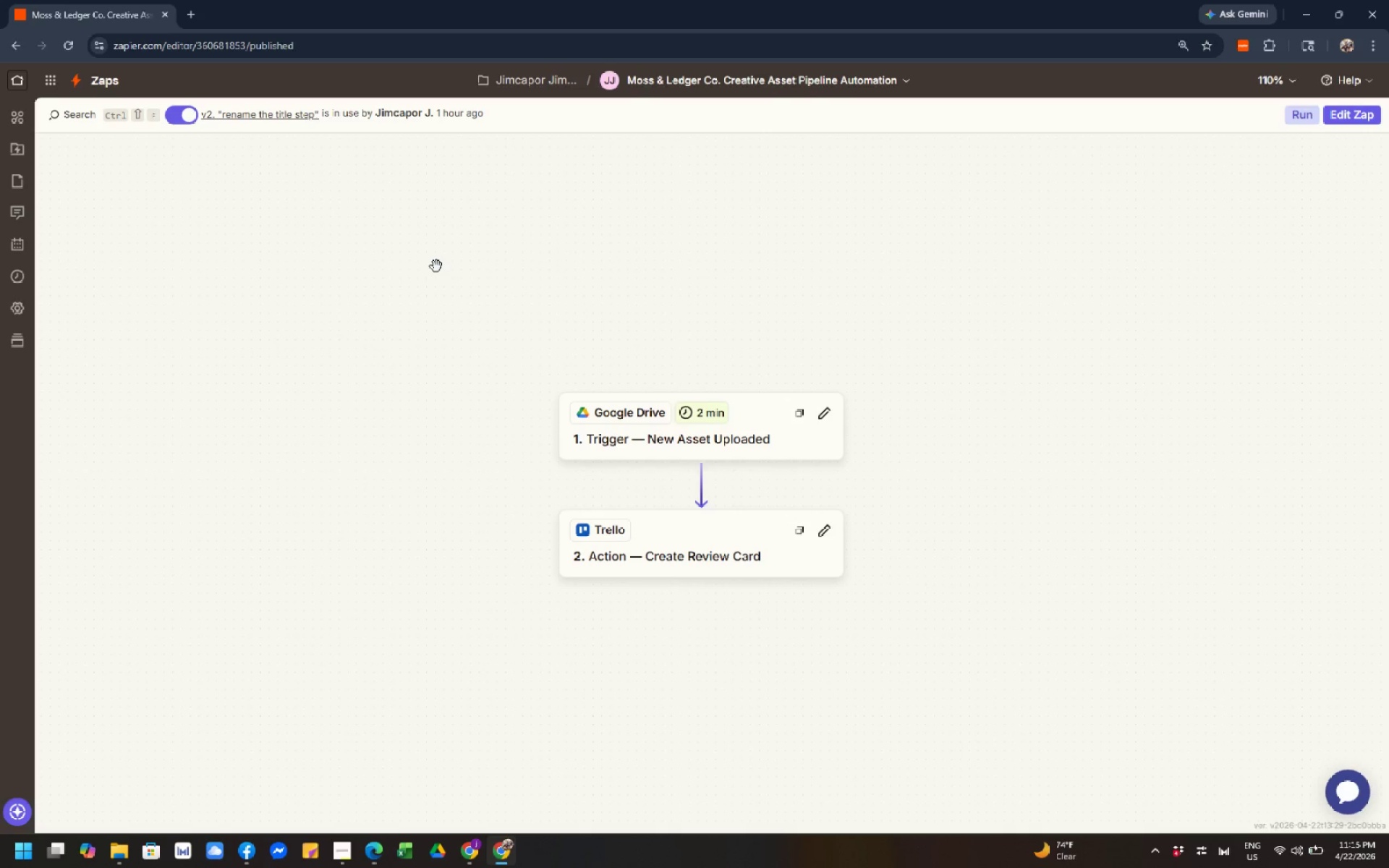 
wait(6.68)
 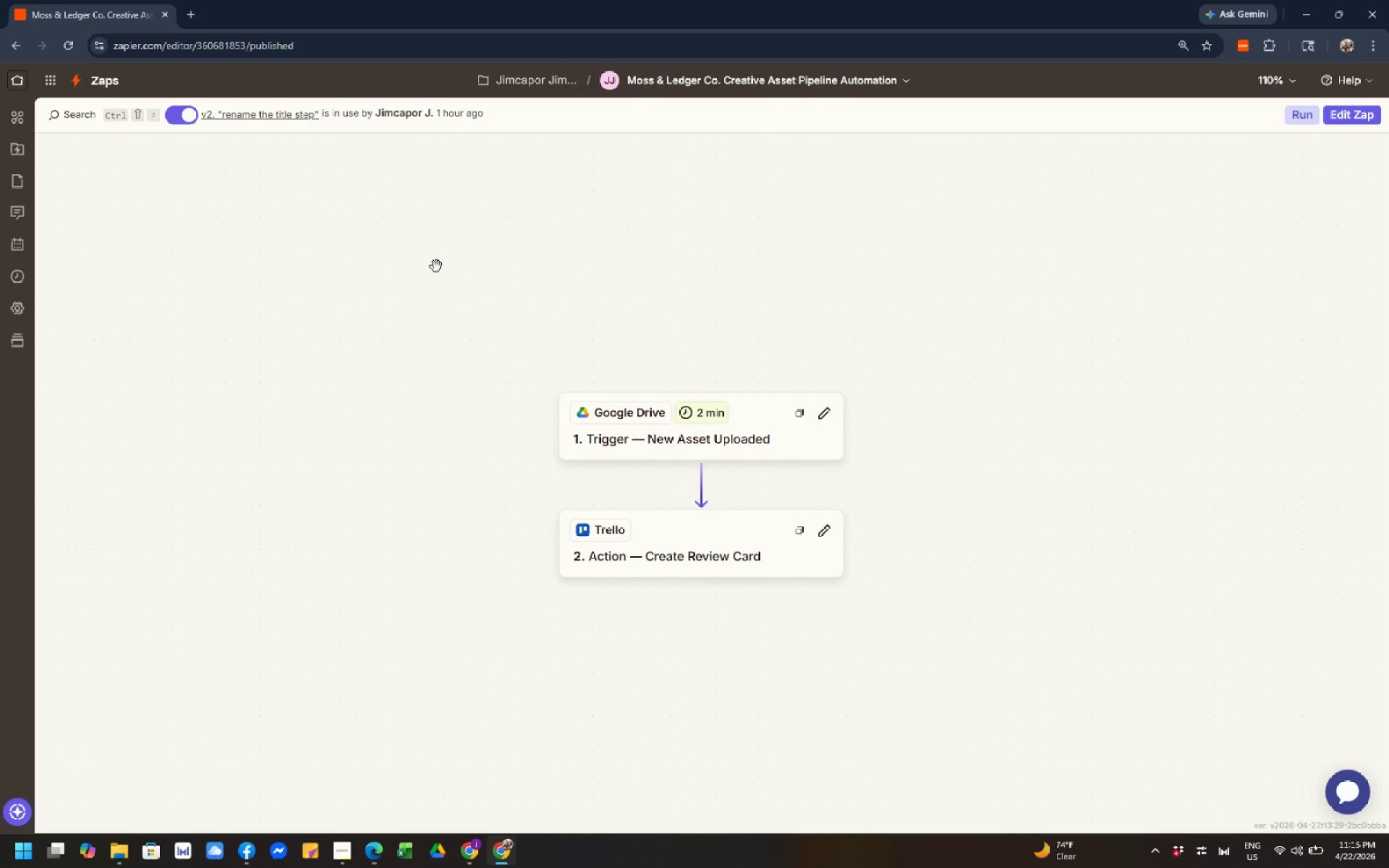 
left_click_drag(start_coordinate=[559, 276], to_coordinate=[562, 213])
 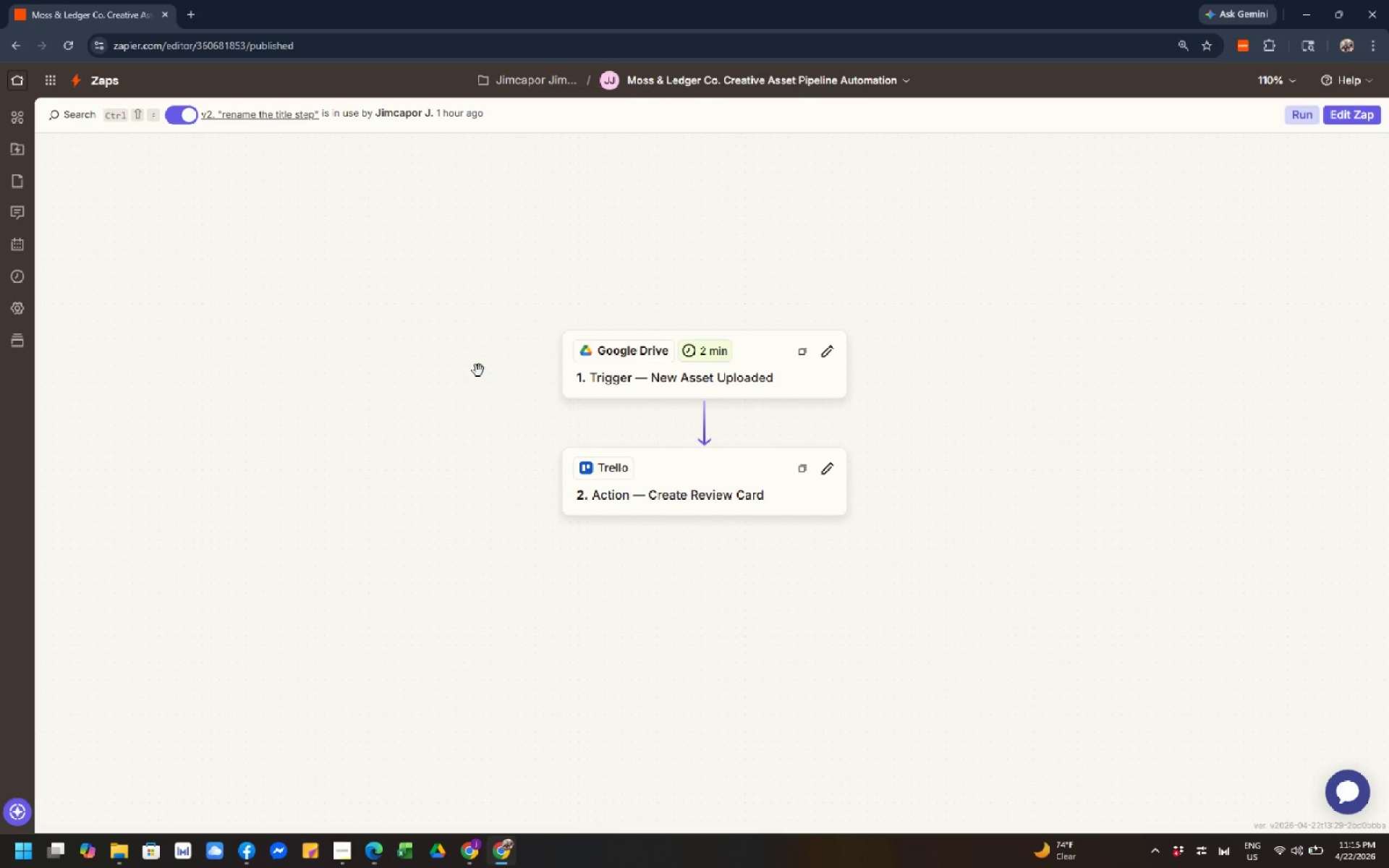 
left_click_drag(start_coordinate=[478, 370], to_coordinate=[433, 285])
 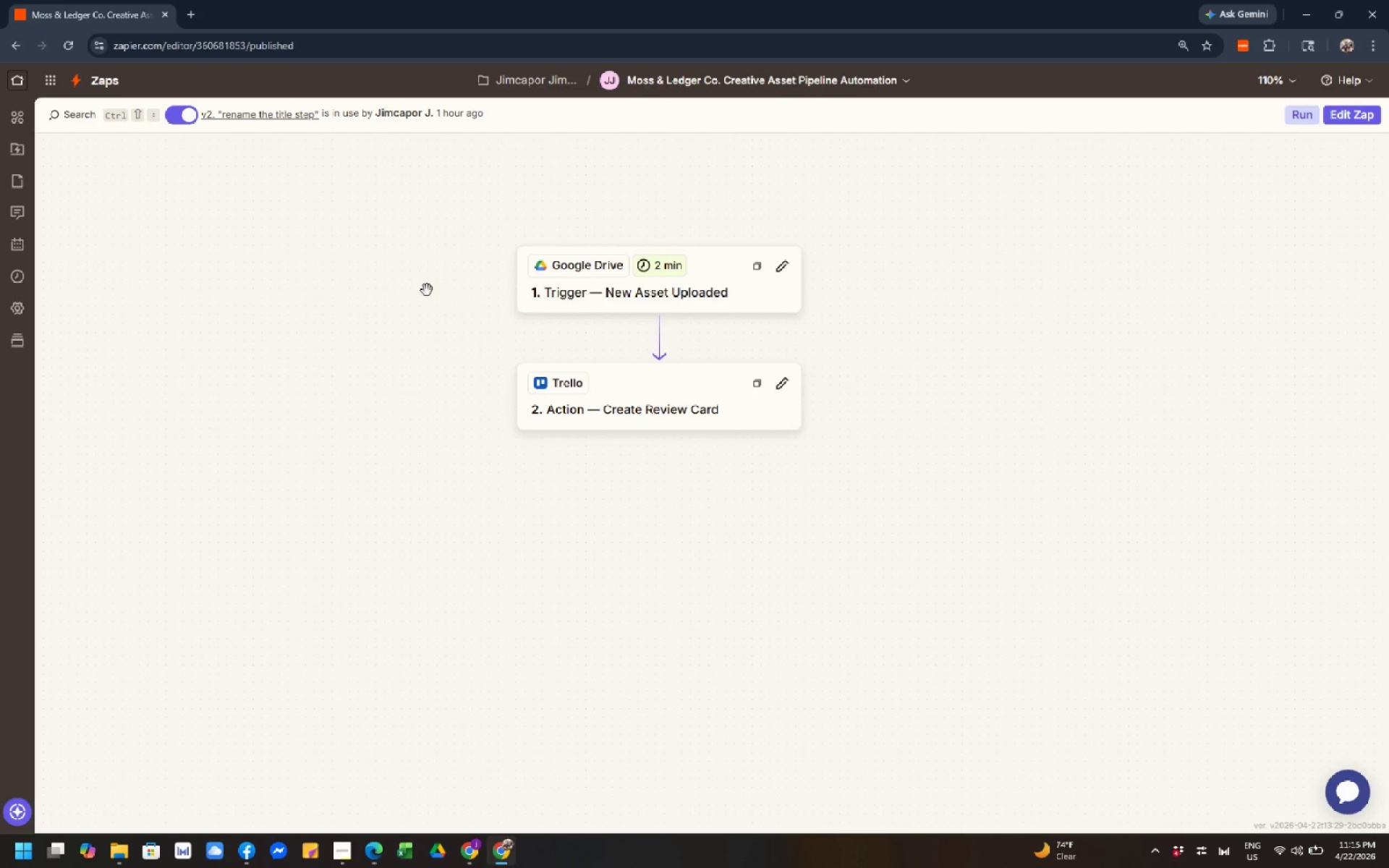 
left_click_drag(start_coordinate=[451, 353], to_coordinate=[437, 425])
 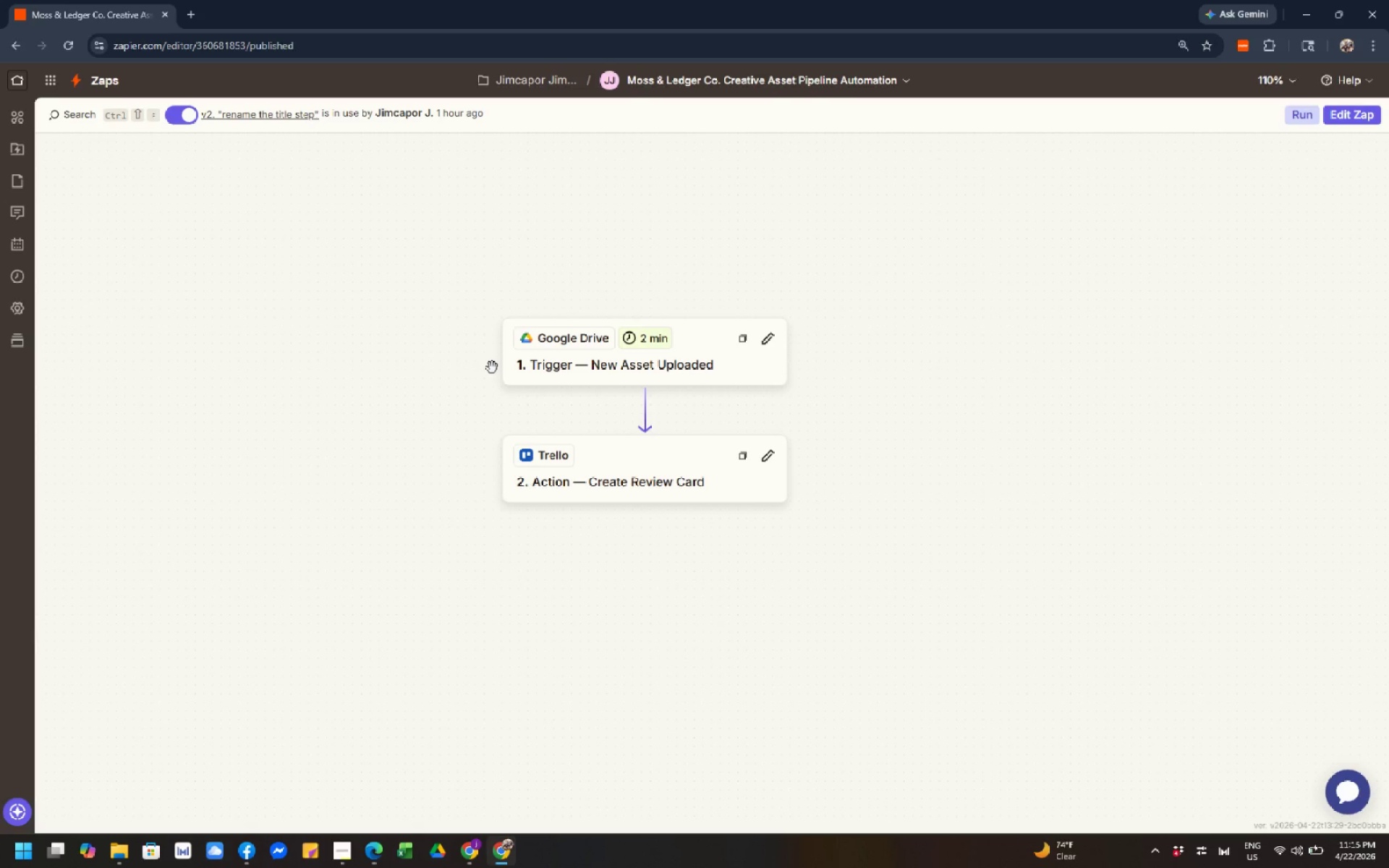 
wait(7.83)
 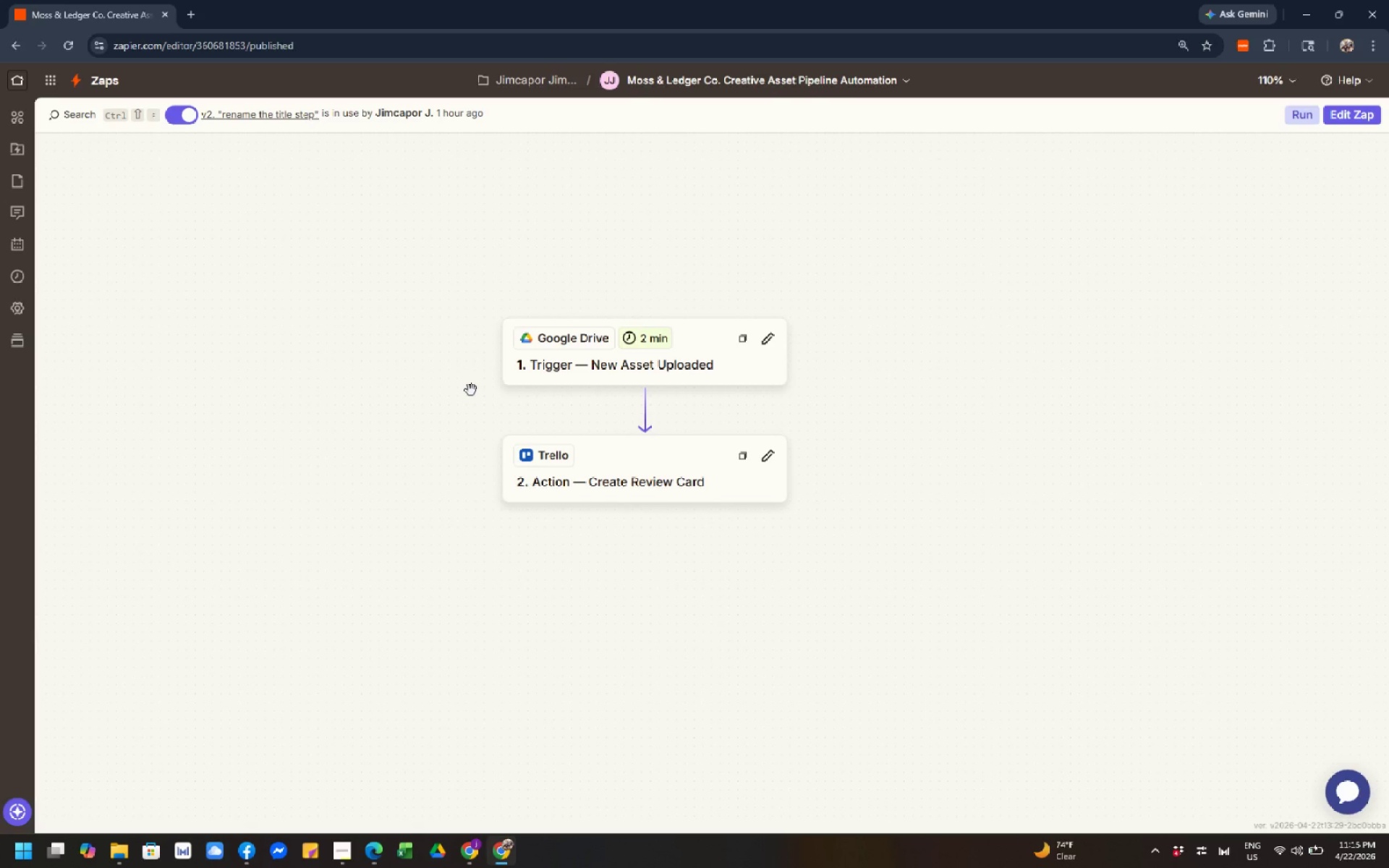 
scroll: coordinate [496, 372], scroll_direction: down, amount: 1.0
 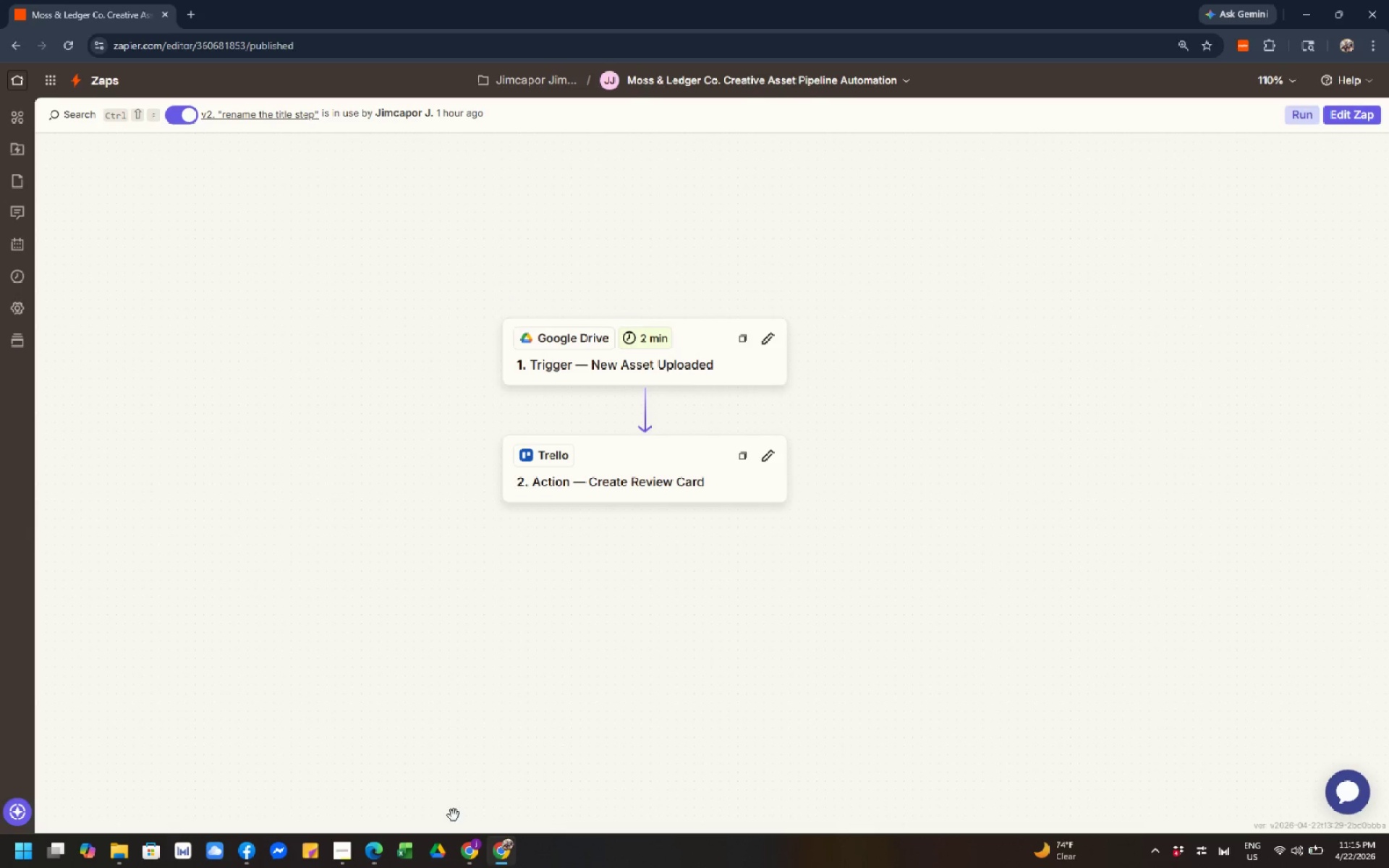 
left_click([470, 853])
 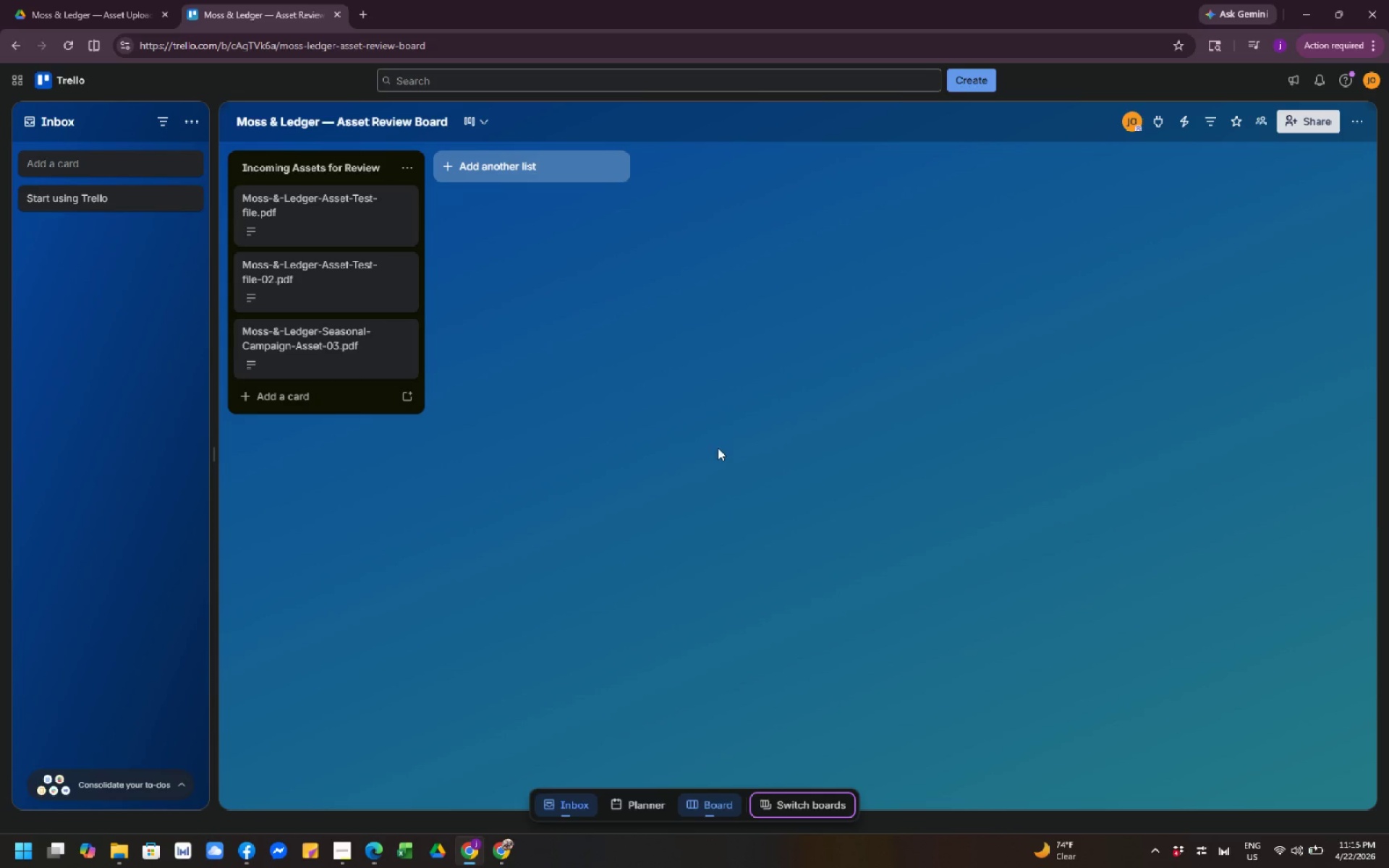 
scroll: coordinate [734, 430], scroll_direction: down, amount: 2.0
 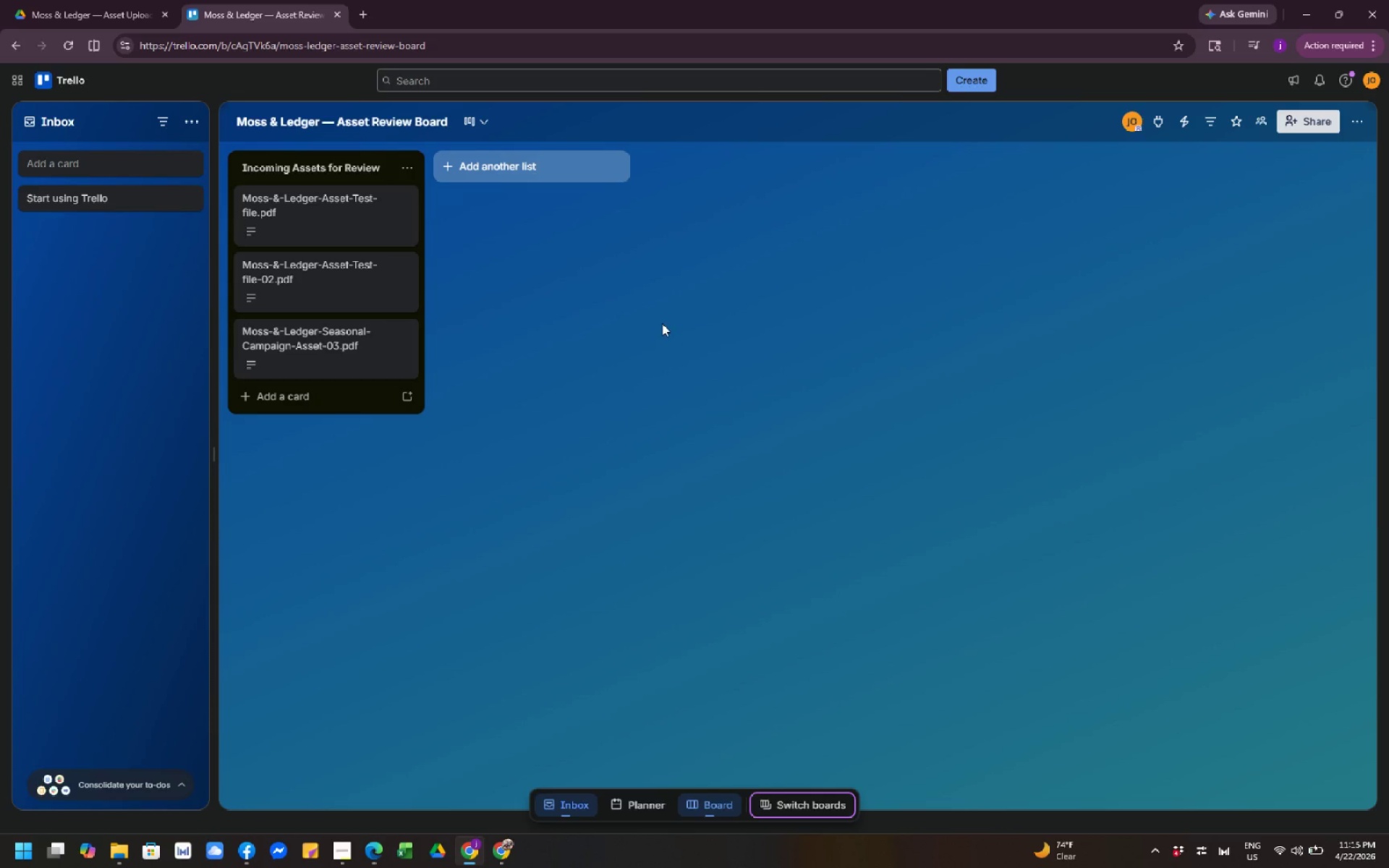 
scroll: coordinate [662, 323], scroll_direction: up, amount: 1.0
 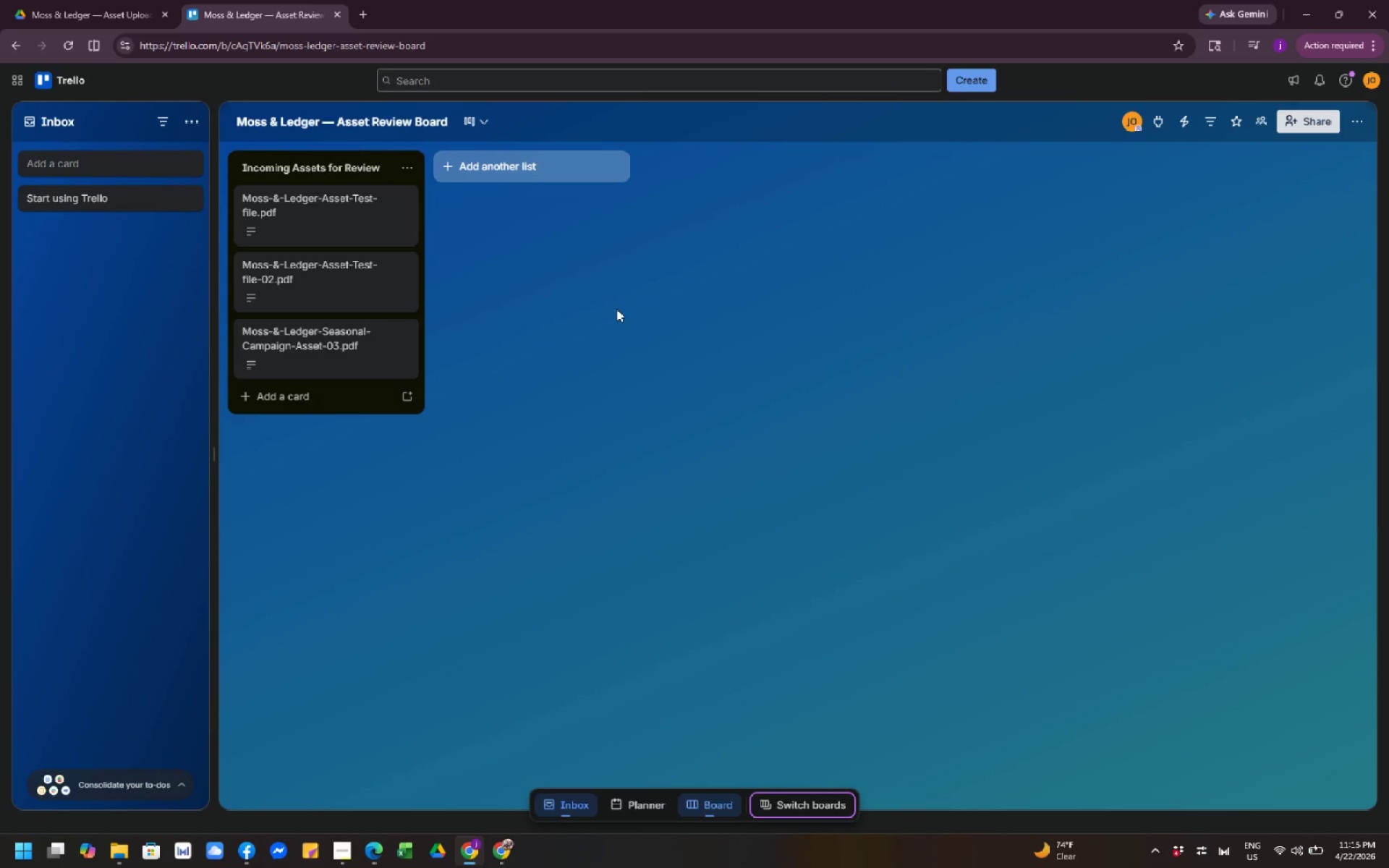 
left_click_drag(start_coordinate=[616, 309], to_coordinate=[824, 367])
 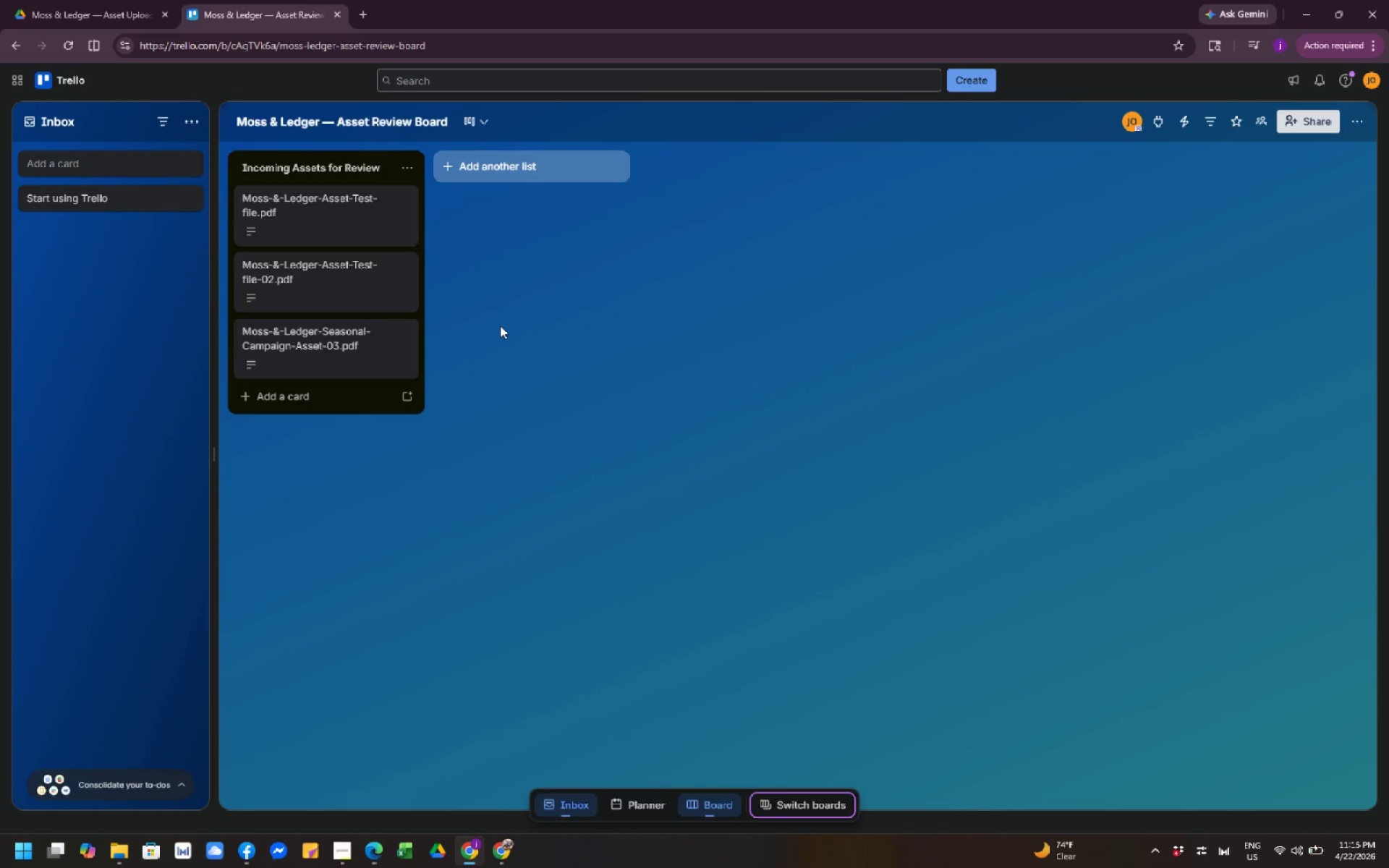 
scroll: coordinate [500, 326], scroll_direction: up, amount: 3.0
 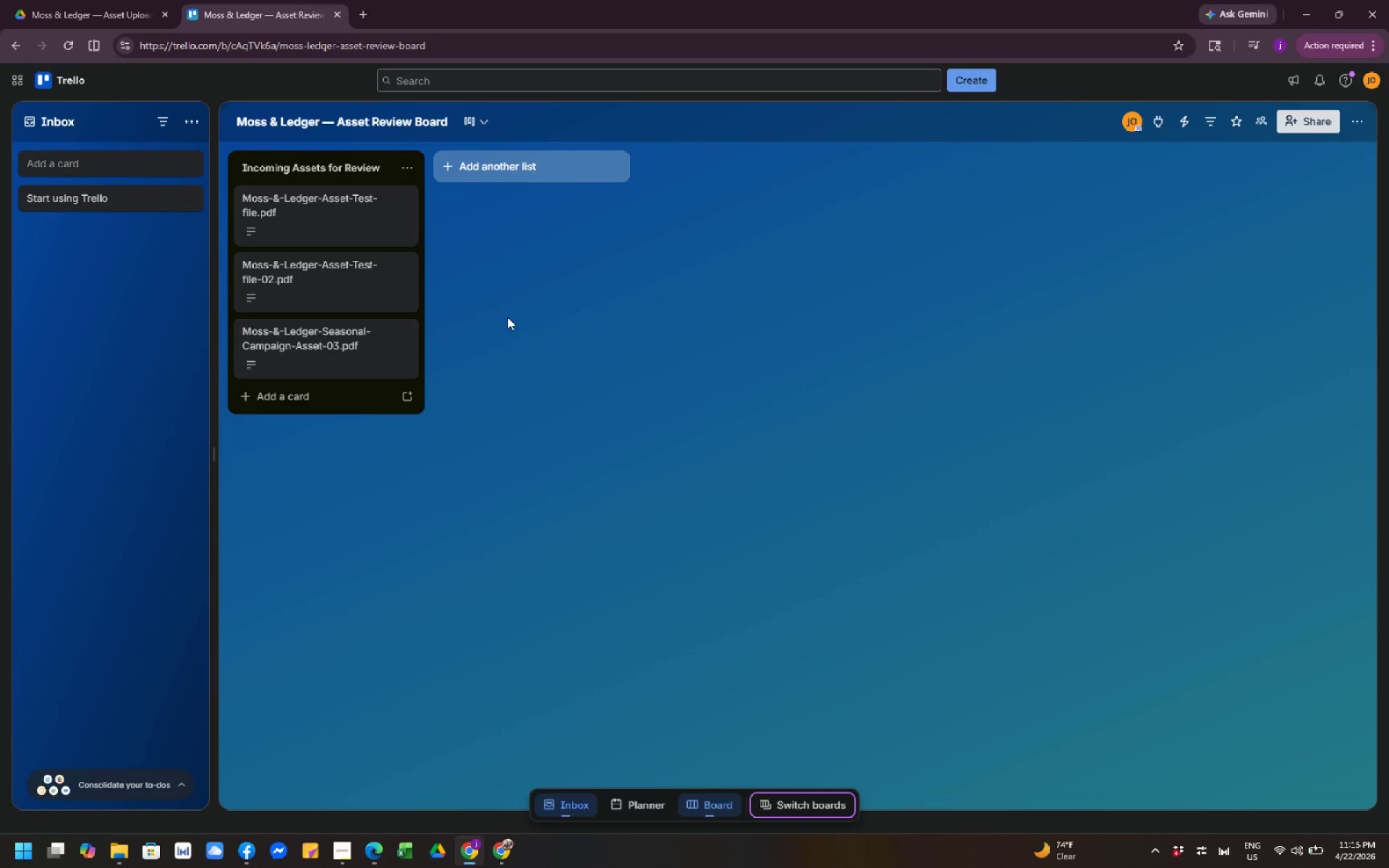 
scroll: coordinate [507, 317], scroll_direction: down, amount: 1.0
 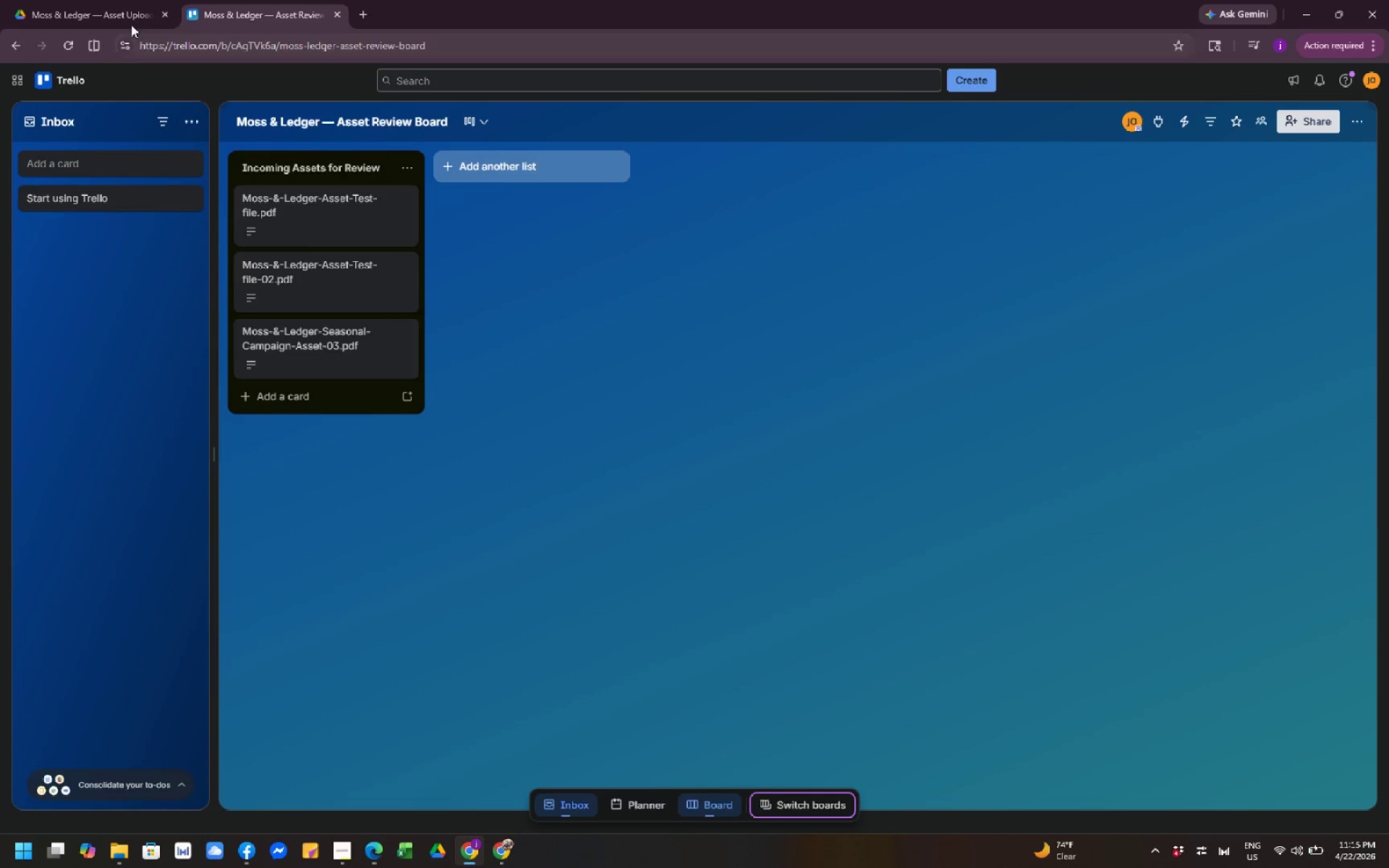 
left_click([114, 12])
 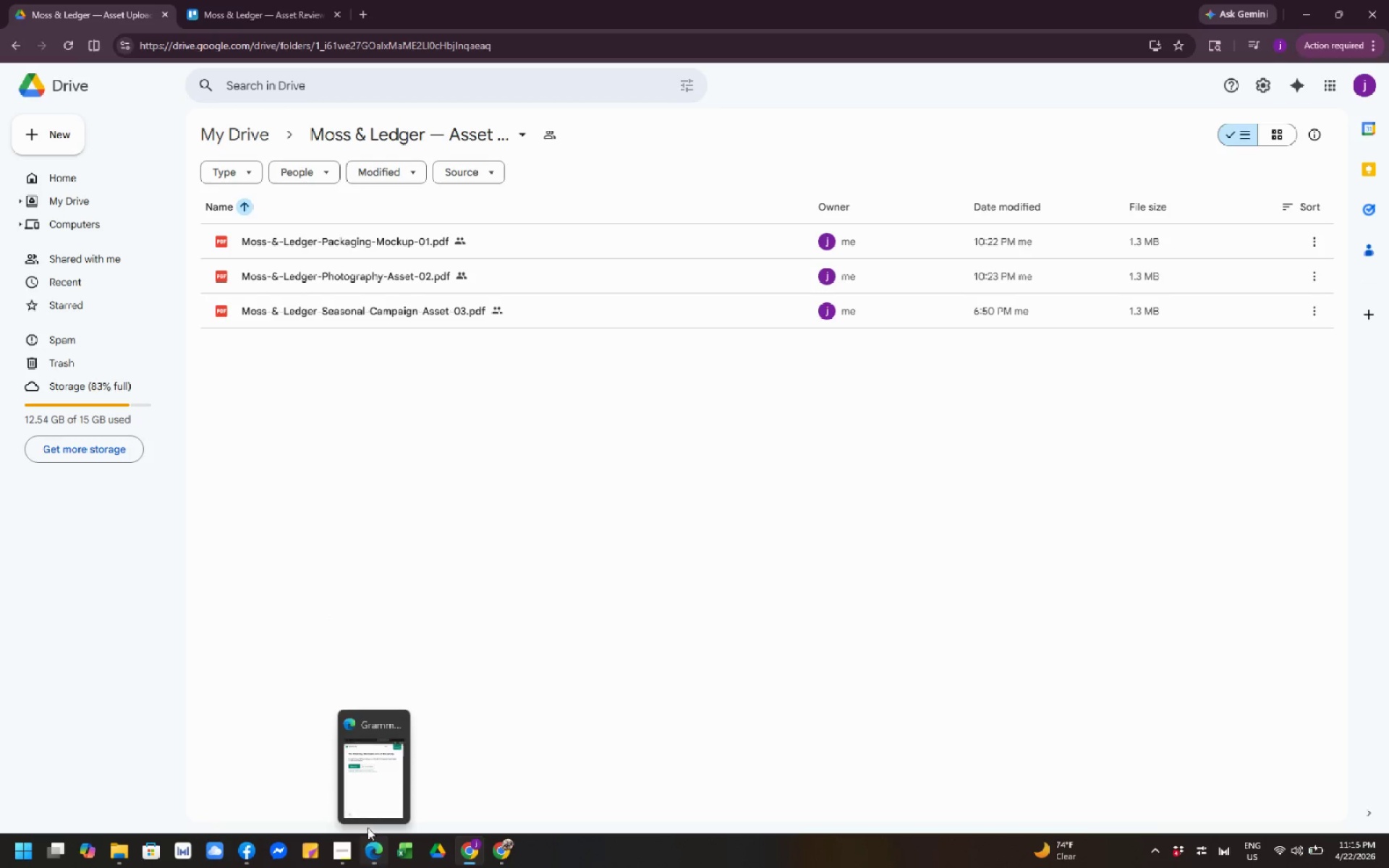 
left_click([440, 618])
 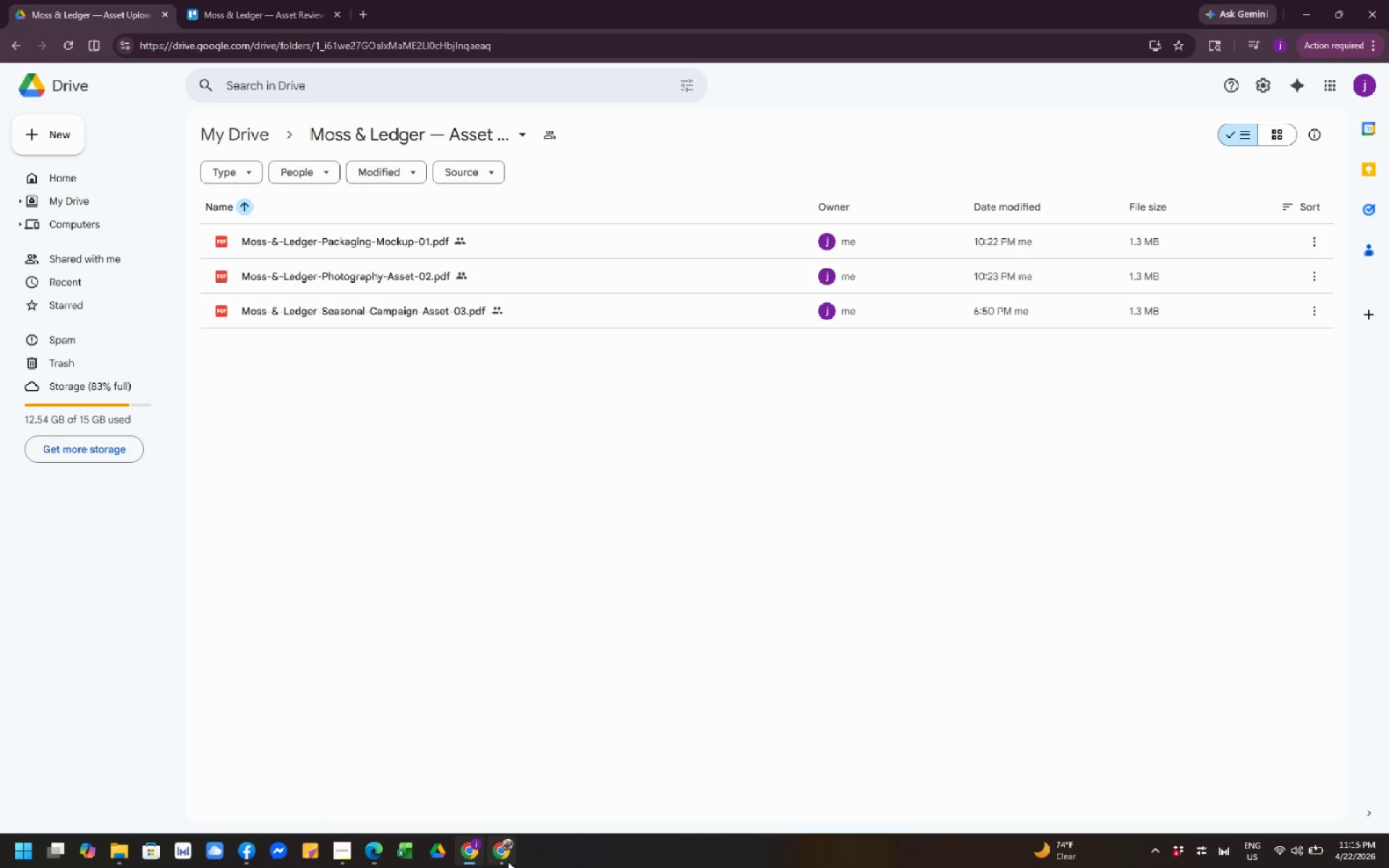 
left_click([508, 861])
 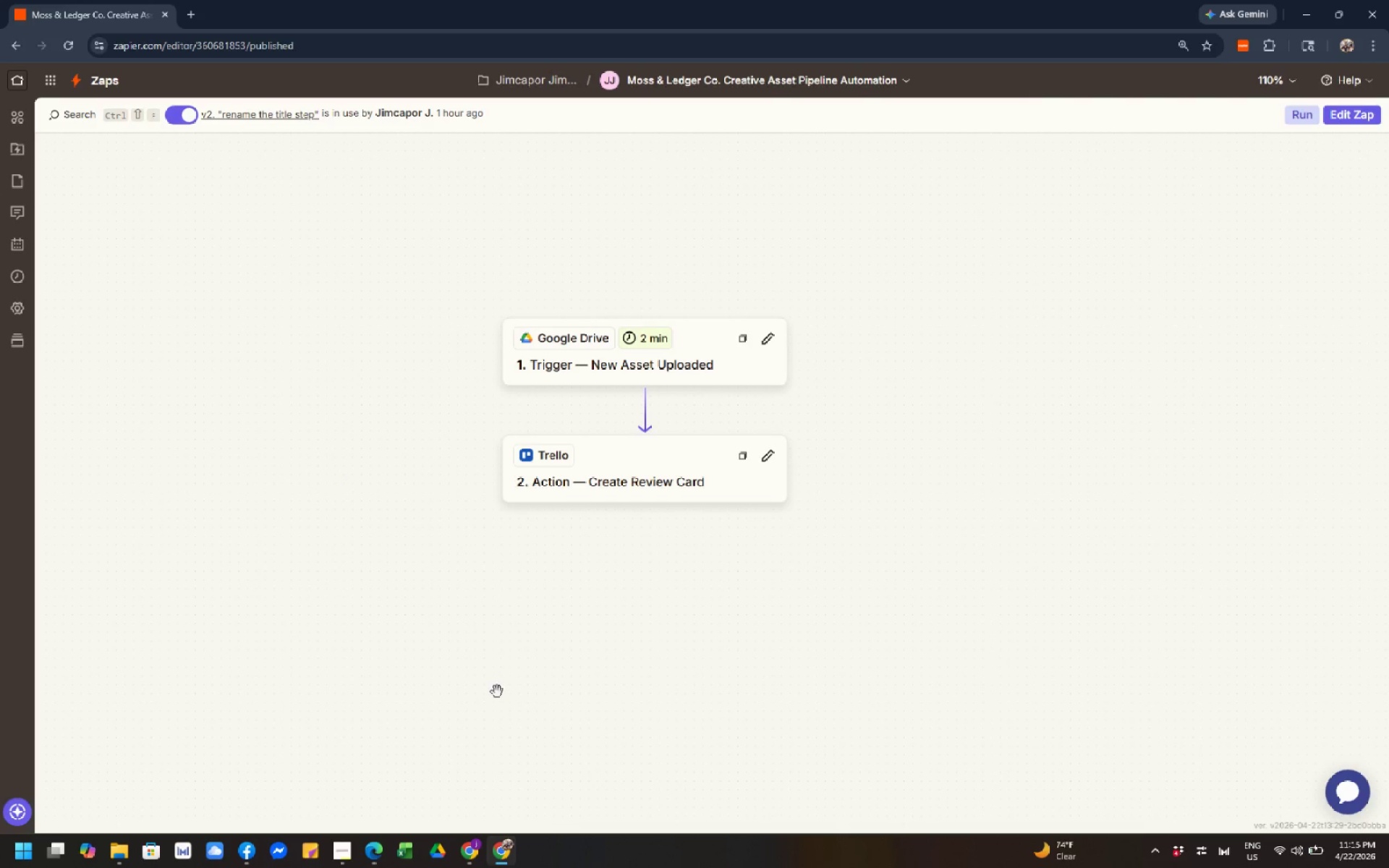 
left_click([464, 861])
 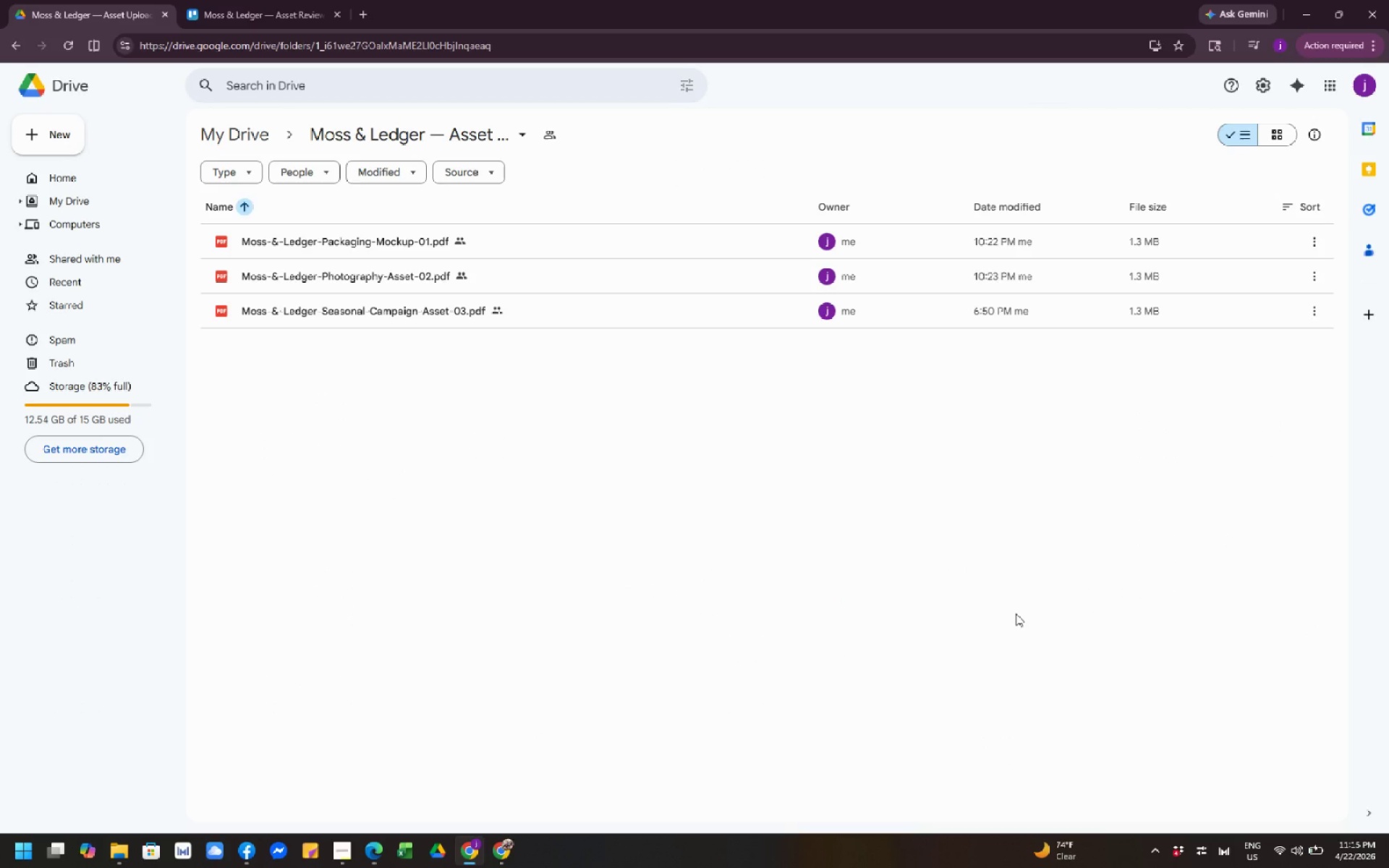 
wait(19.44)
 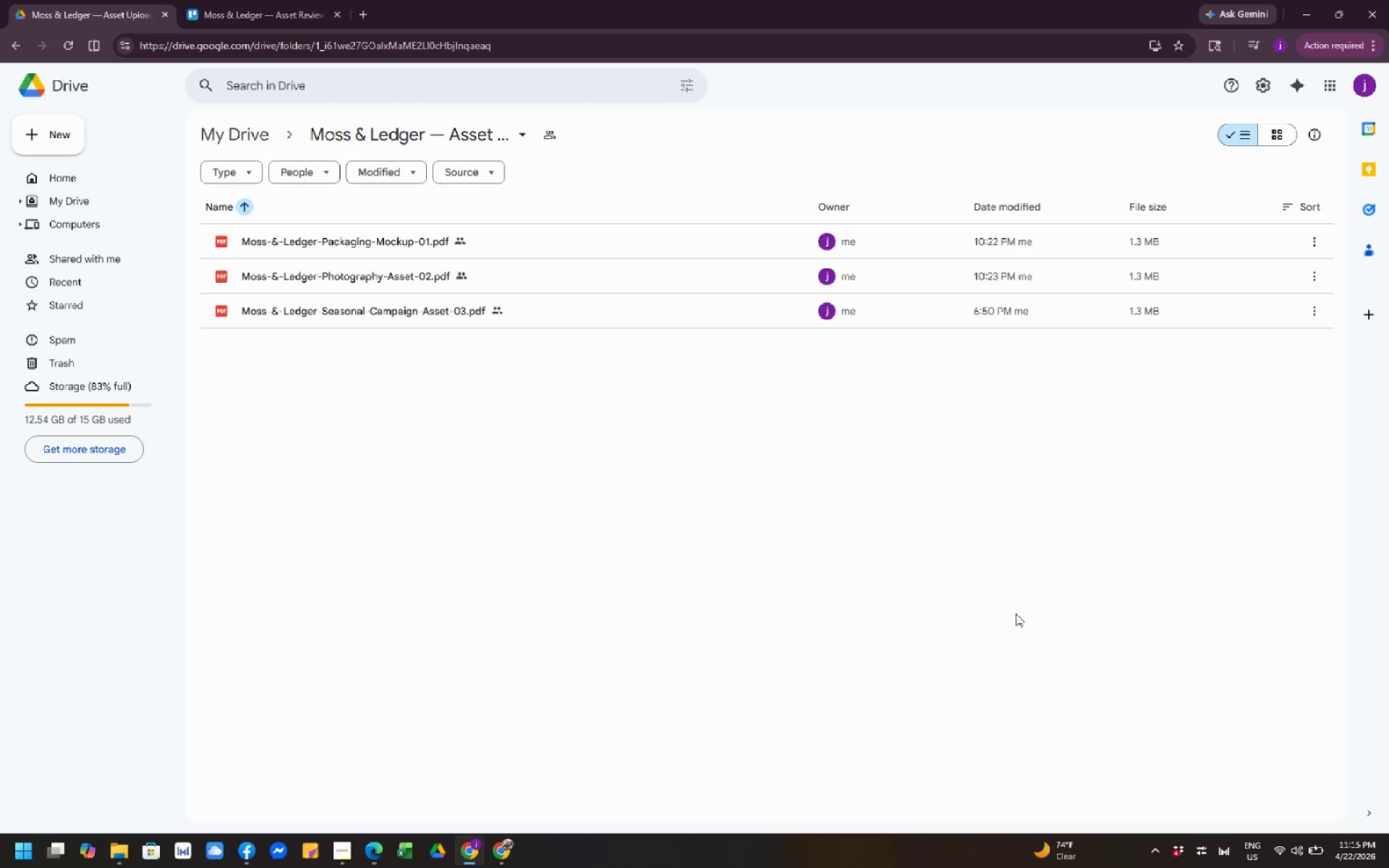 
left_click([235, 8])
 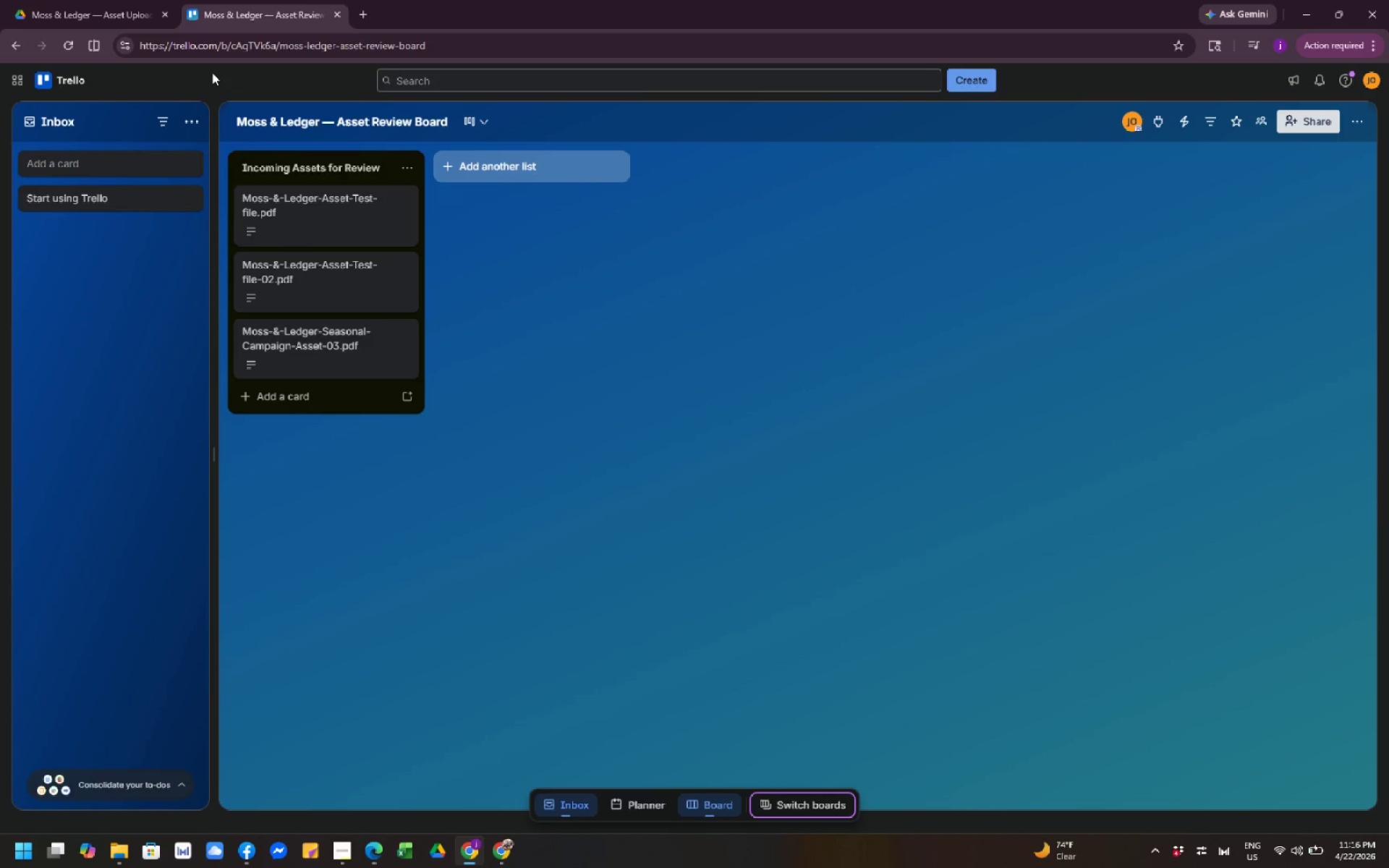 
wait(16.59)
 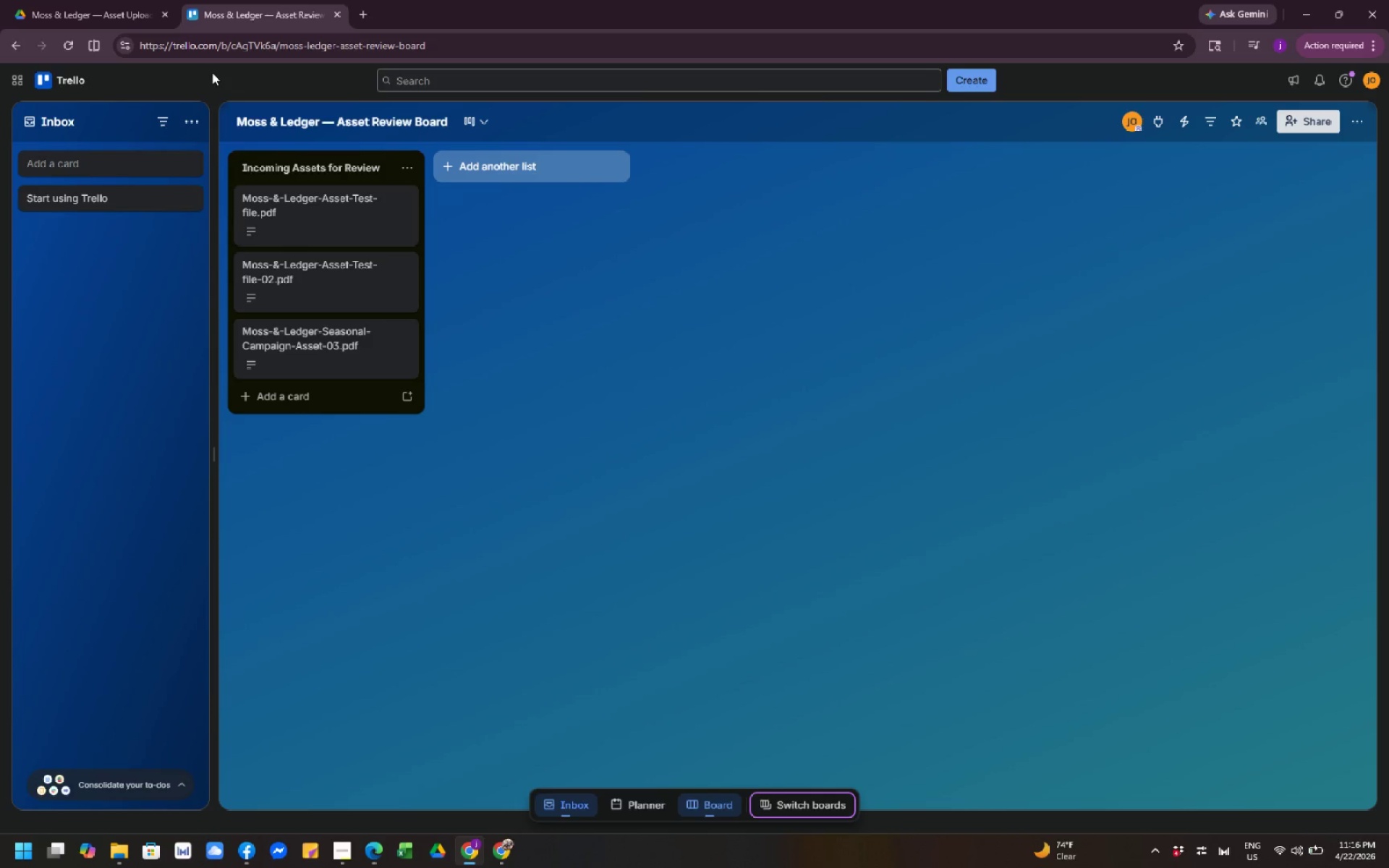 
scroll: coordinate [794, 603], scroll_direction: down, amount: 2.0
 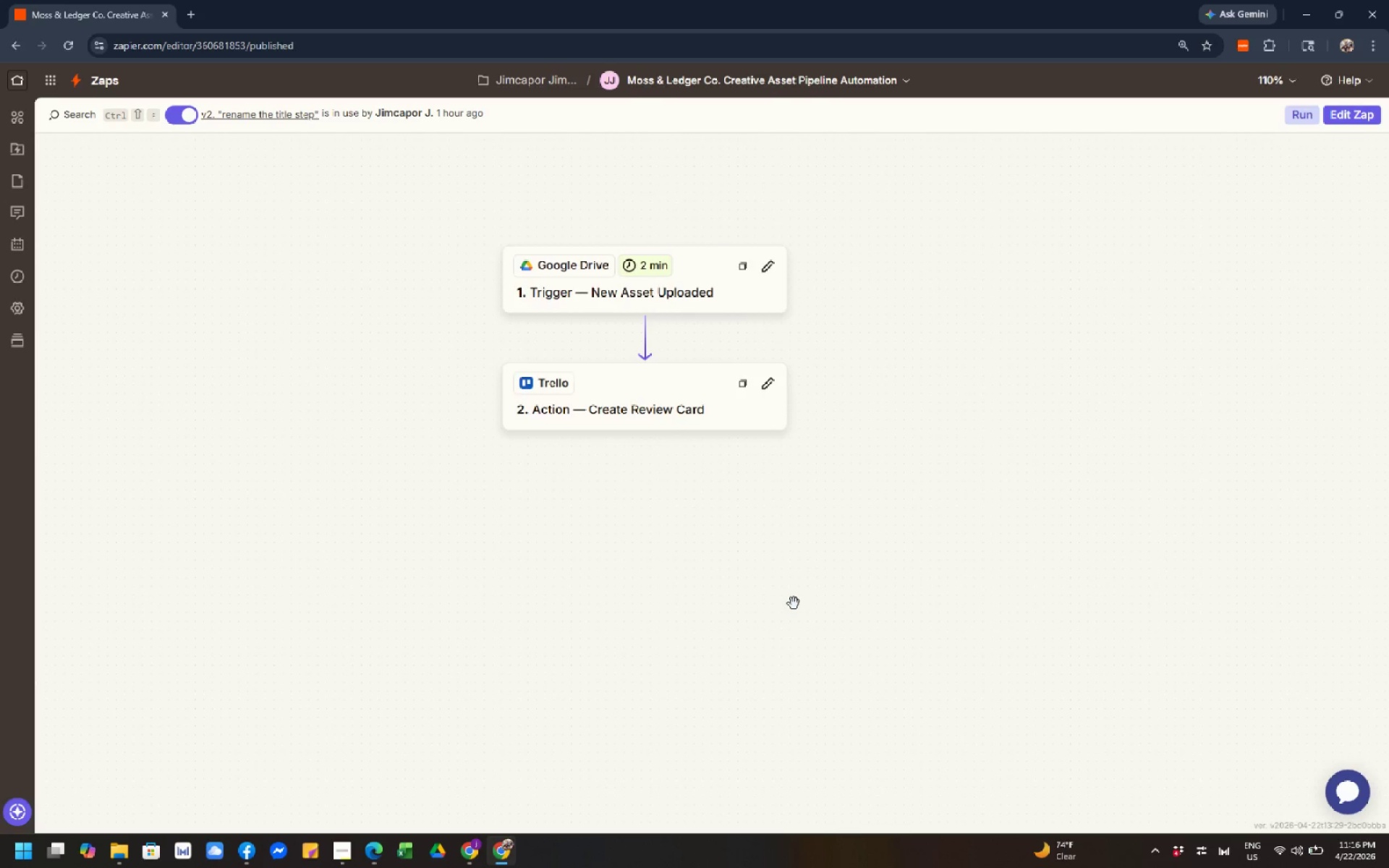 
scroll: coordinate [794, 603], scroll_direction: up, amount: 1.0
 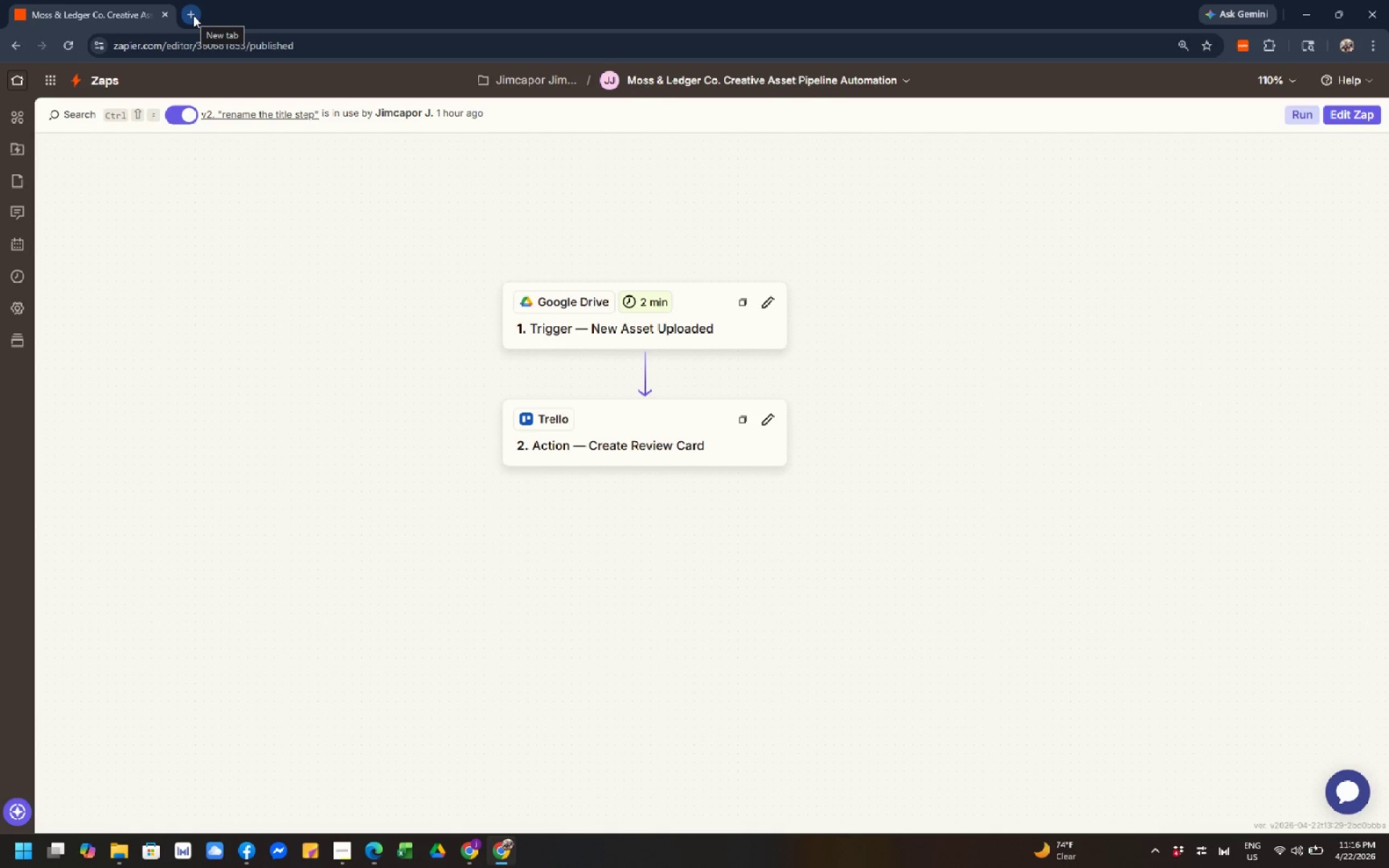 
left_click([472, 854])
 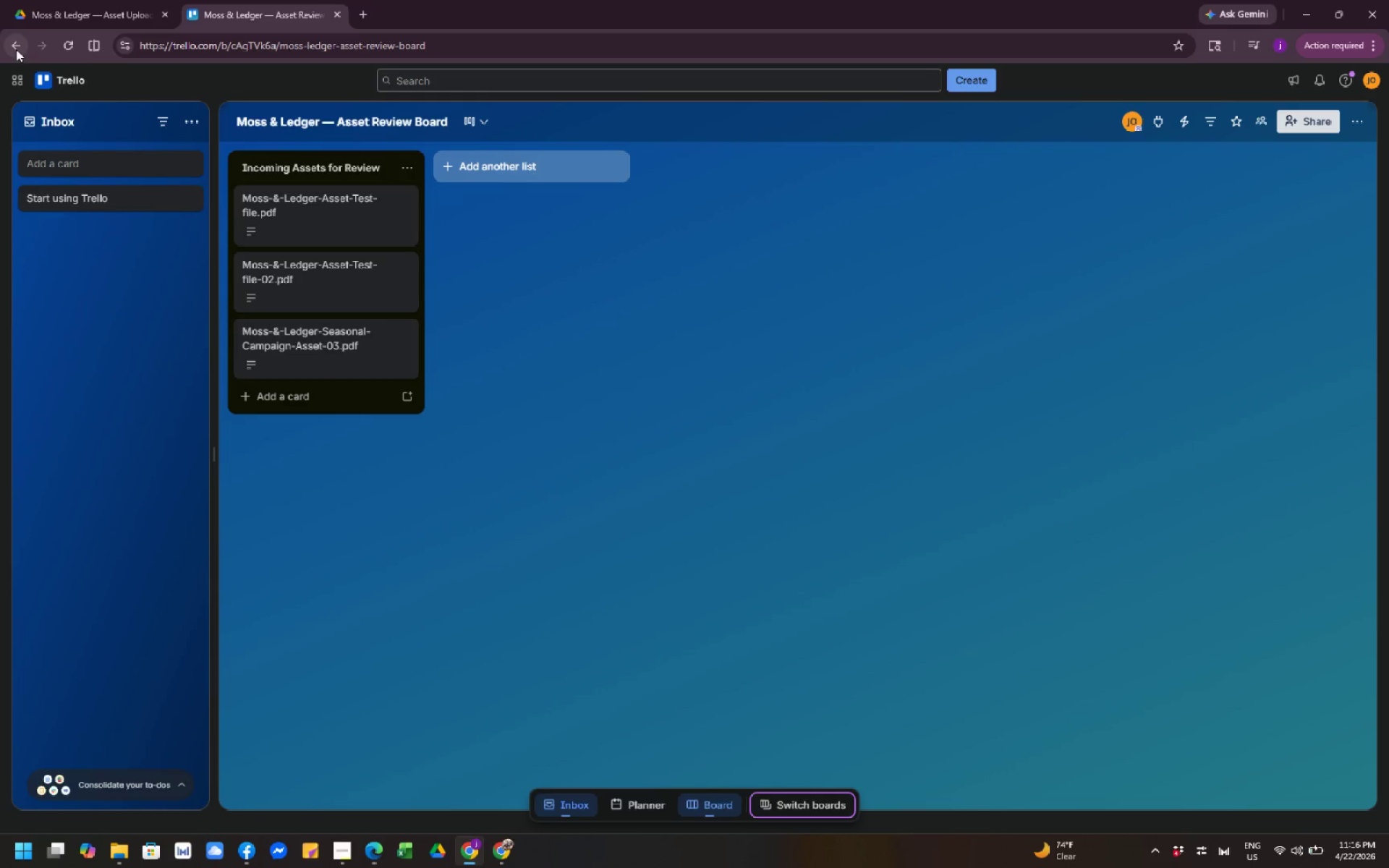 
left_click([51, 19])
 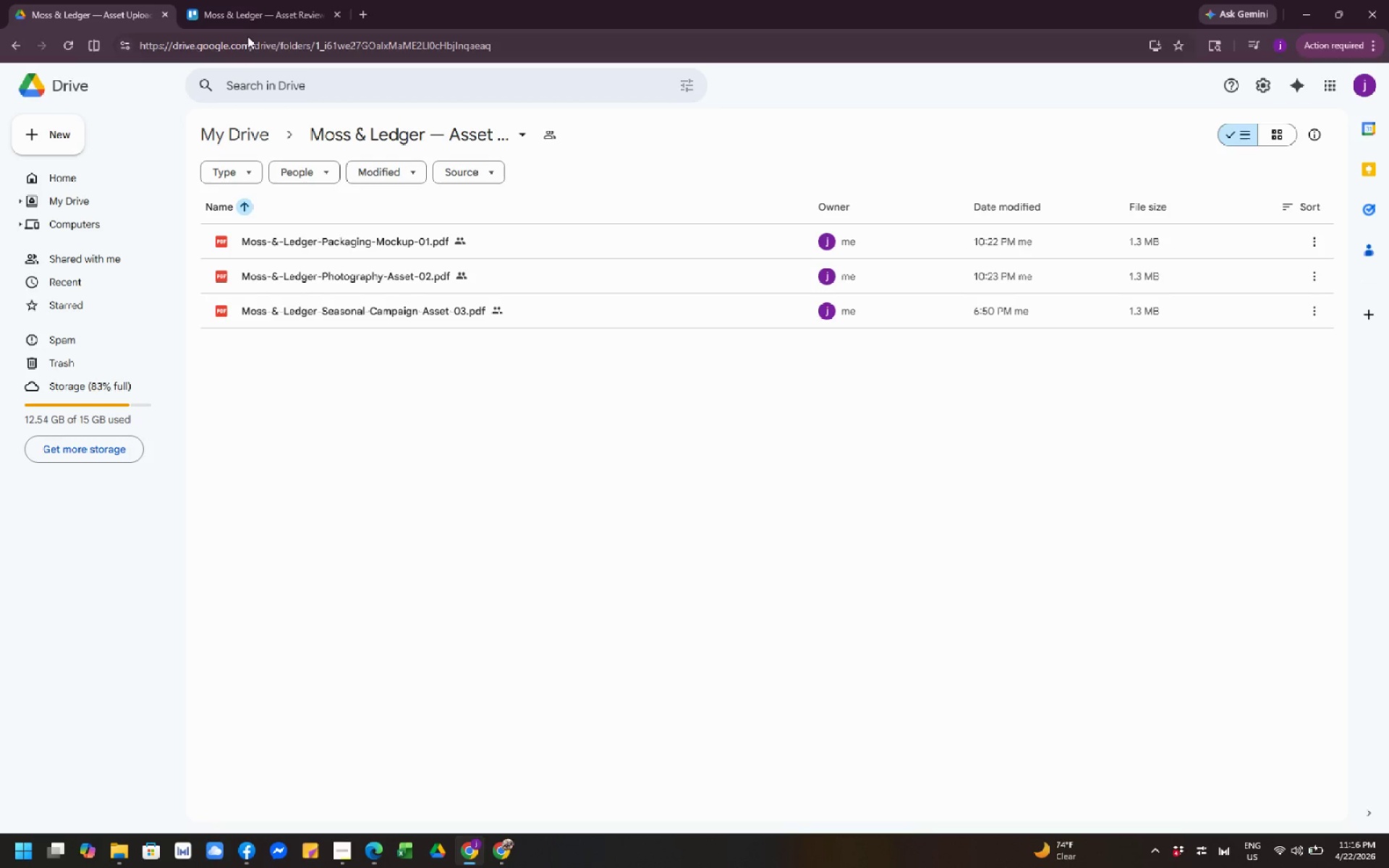 
left_click([235, 17])
 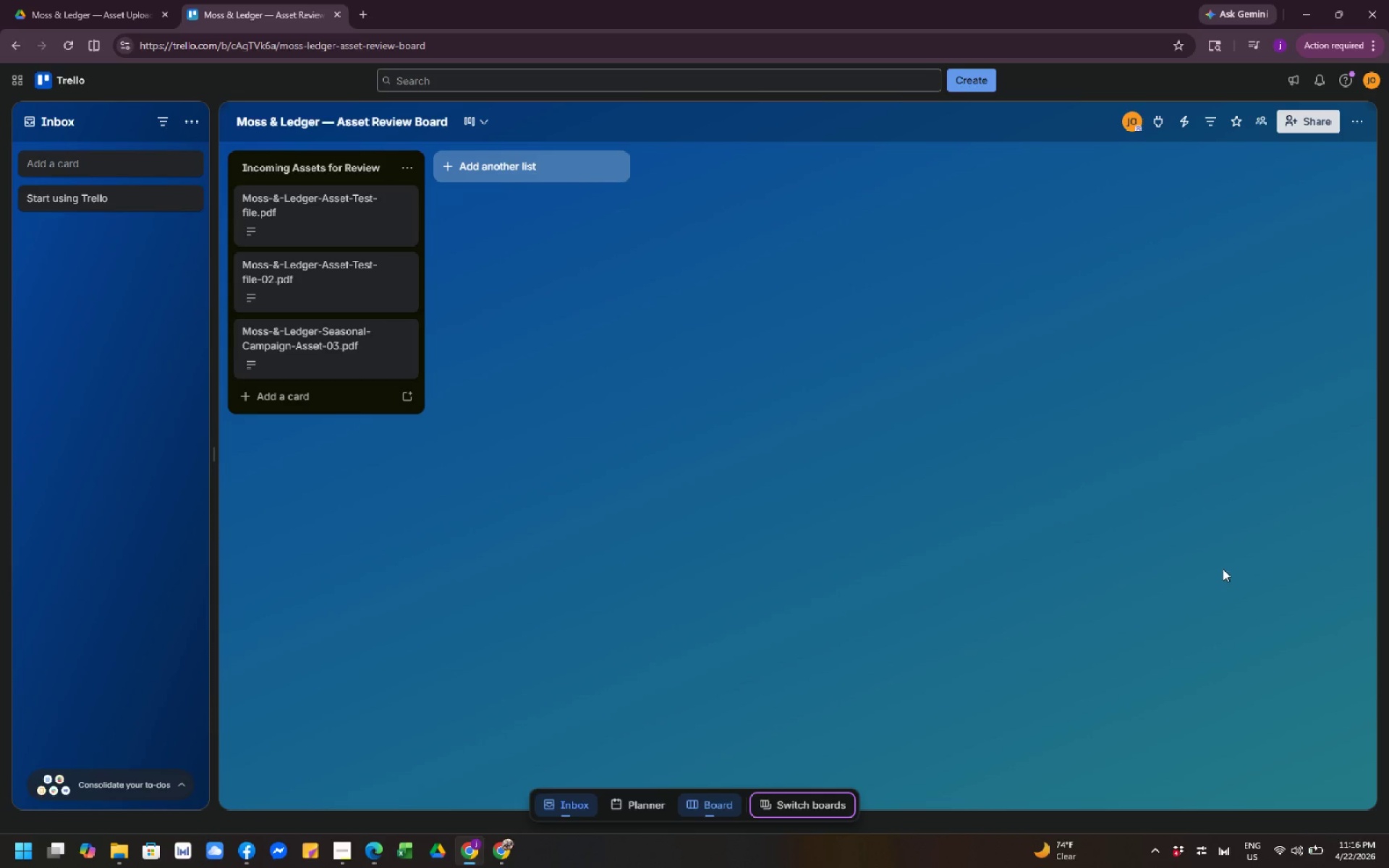 
left_click([950, 396])
 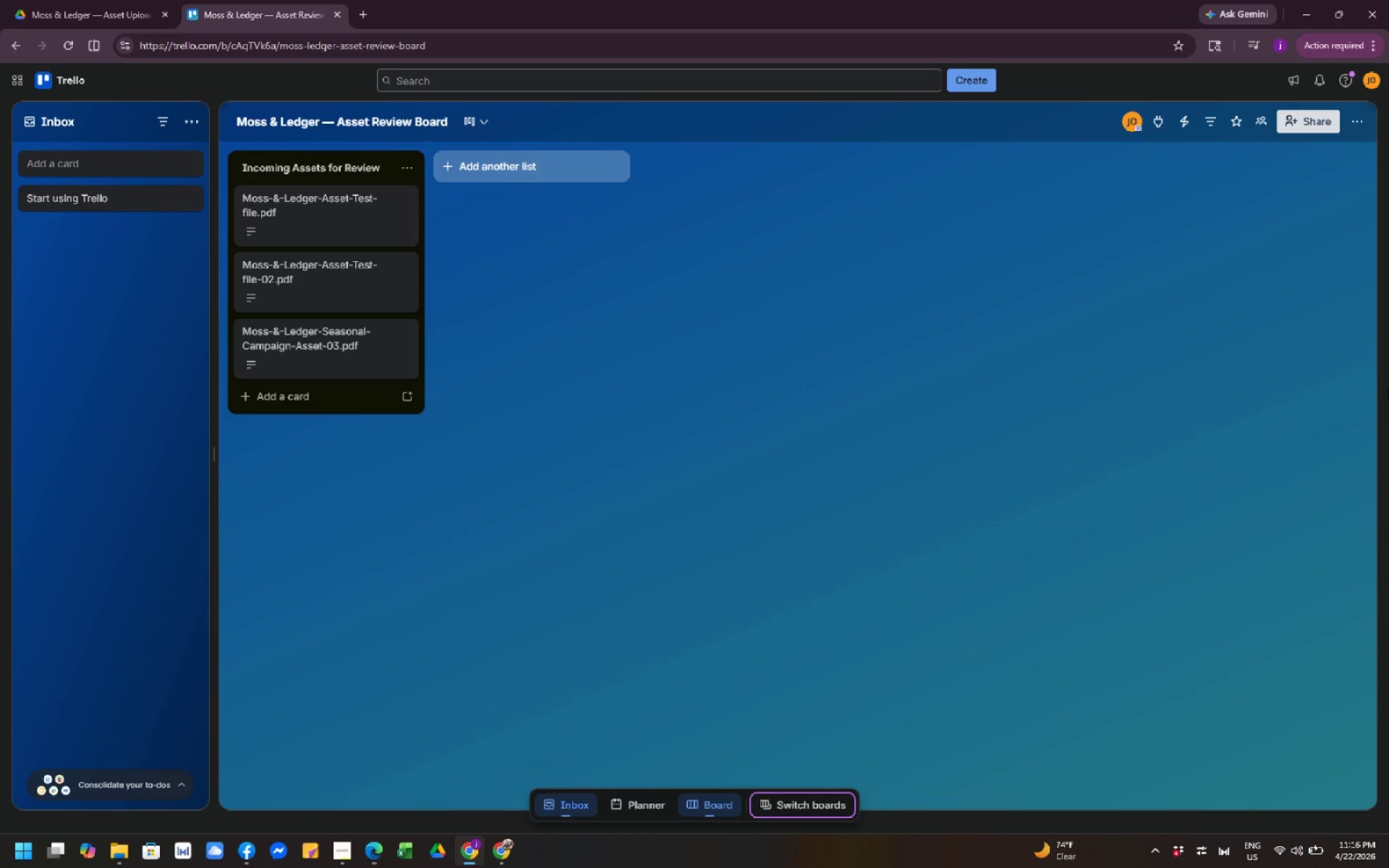 
wait(7.73)
 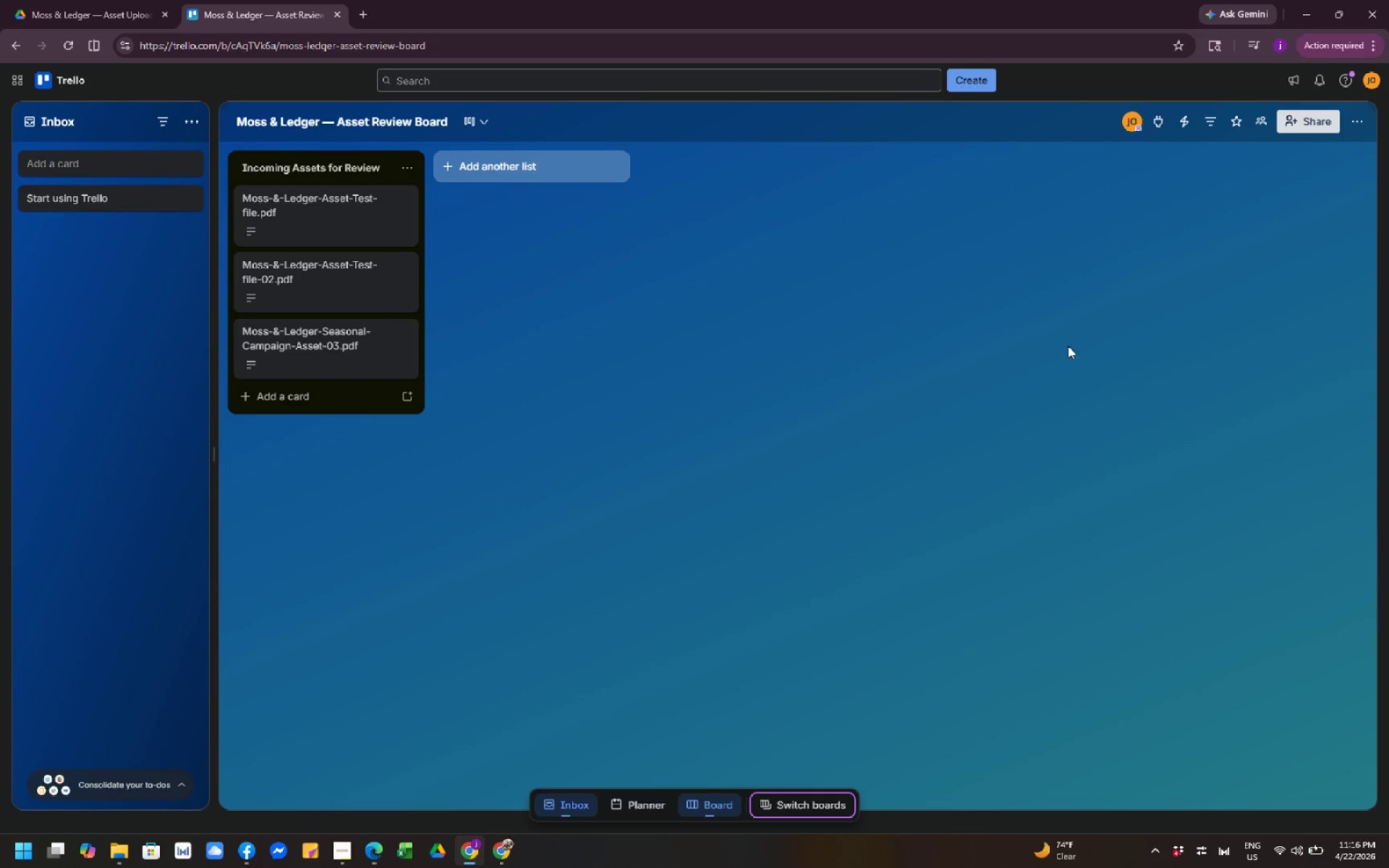 
scroll: coordinate [1385, 401], scroll_direction: down, amount: 1.0
 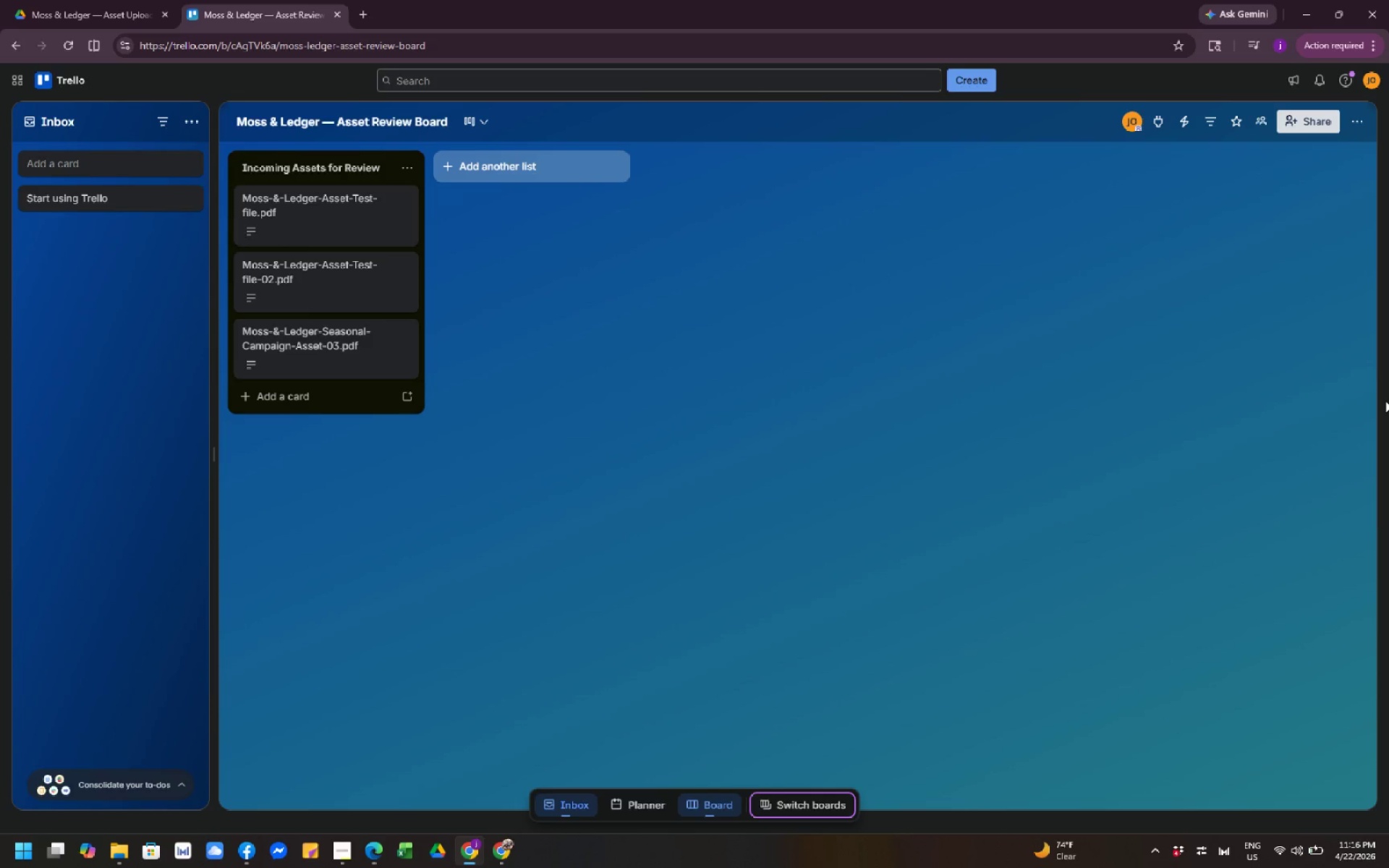 
left_click([1090, 408])
 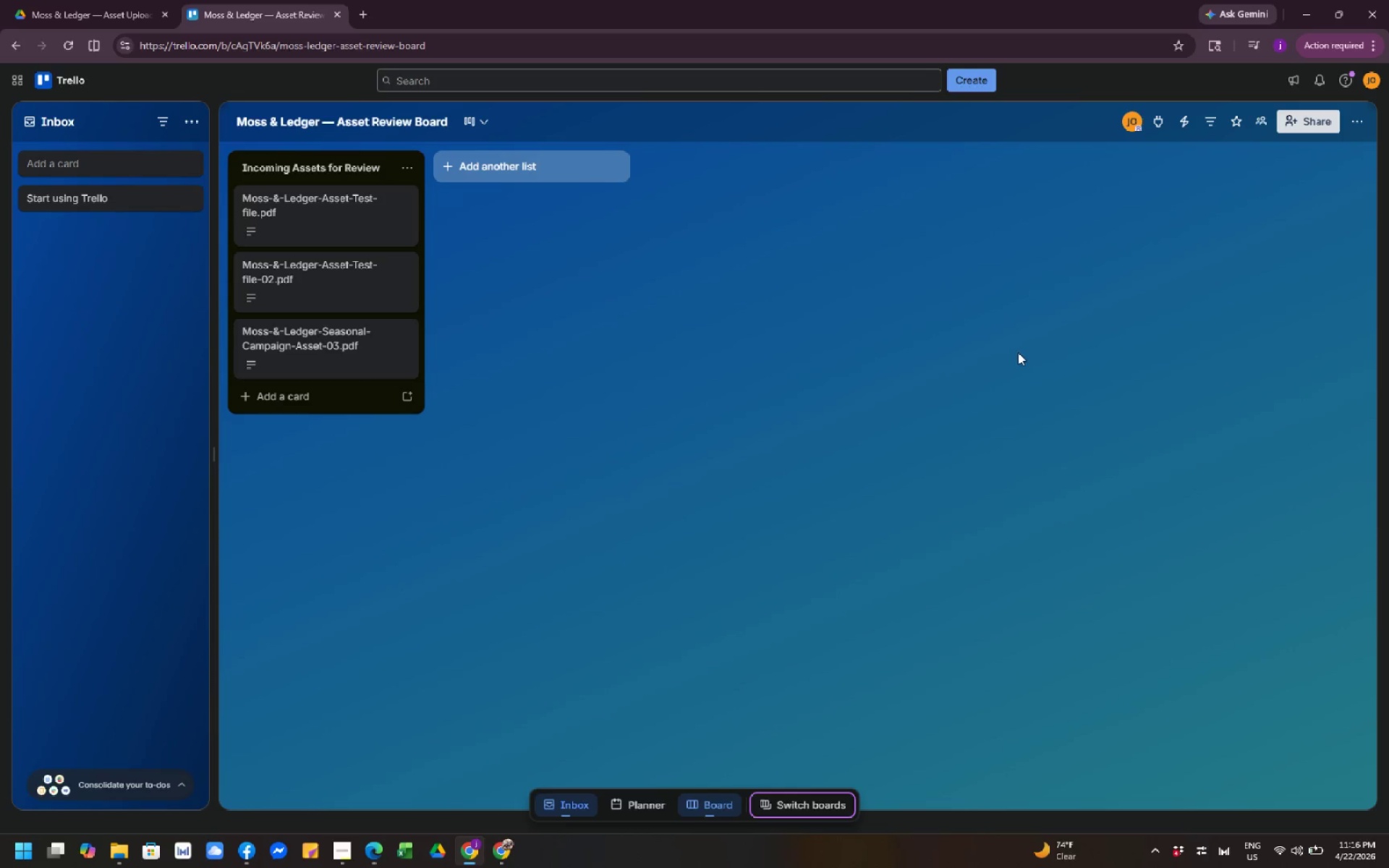 
wait(6.28)
 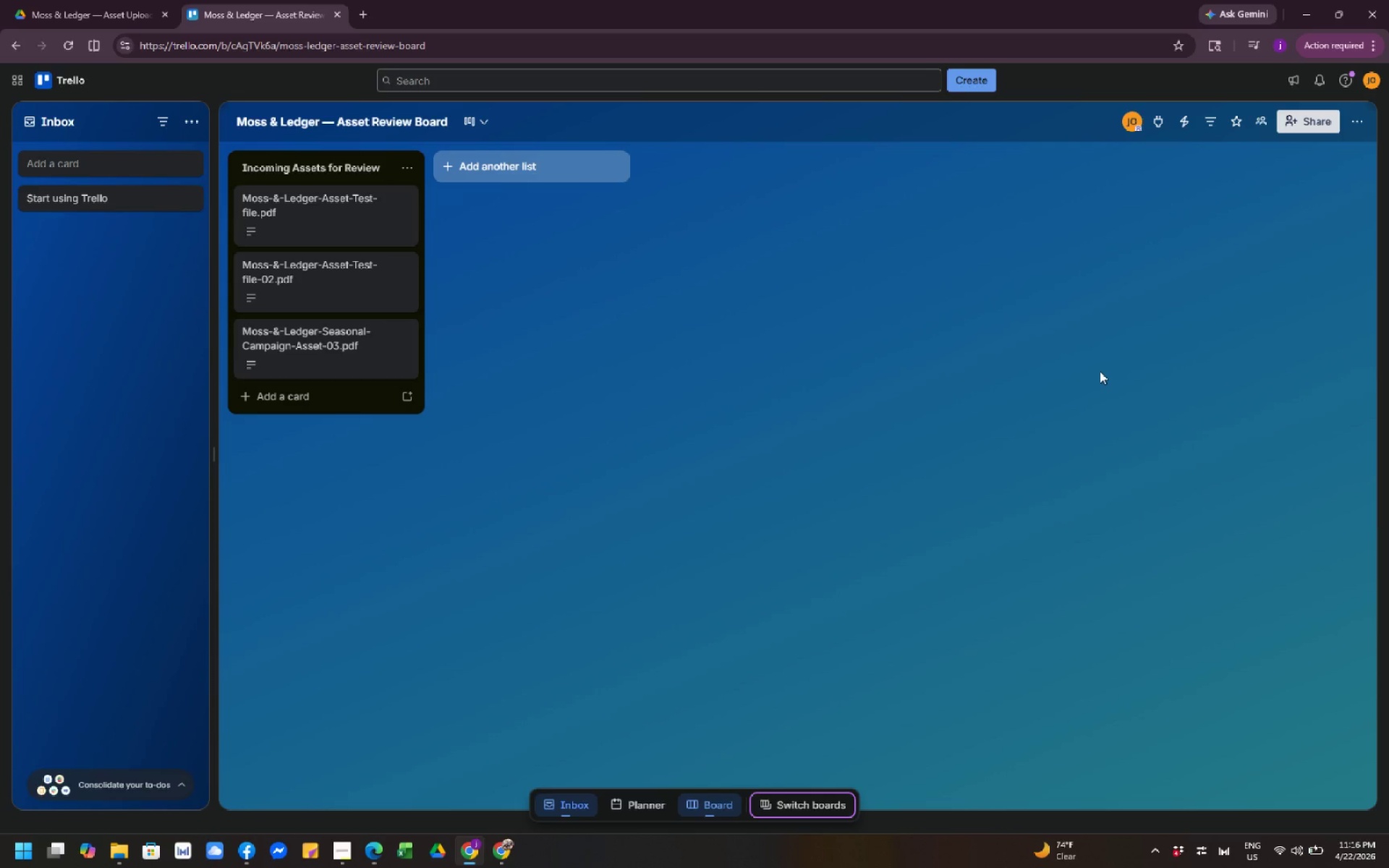 
scroll: coordinate [1004, 354], scroll_direction: up, amount: 2.0
 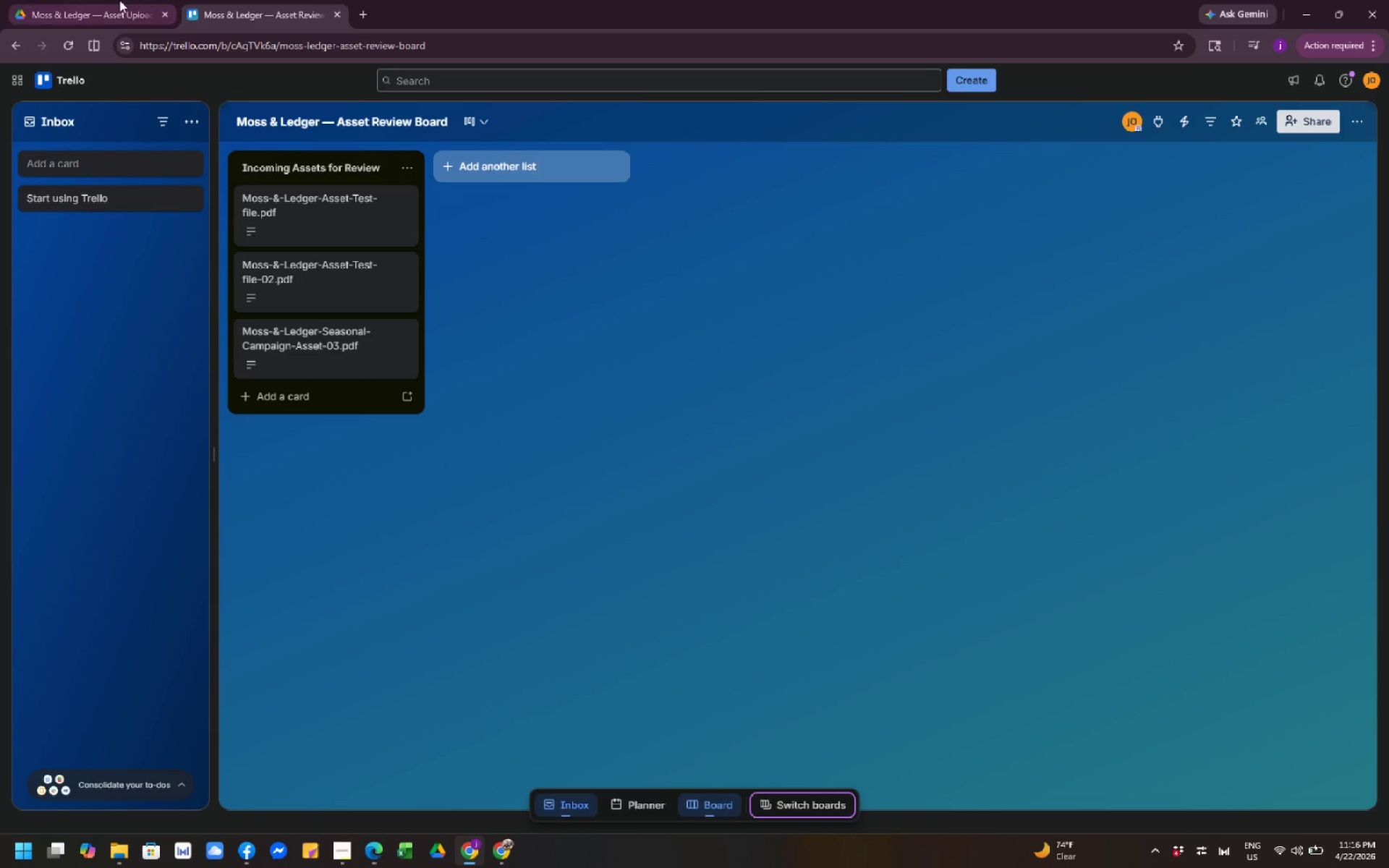 
left_click([107, 1])
 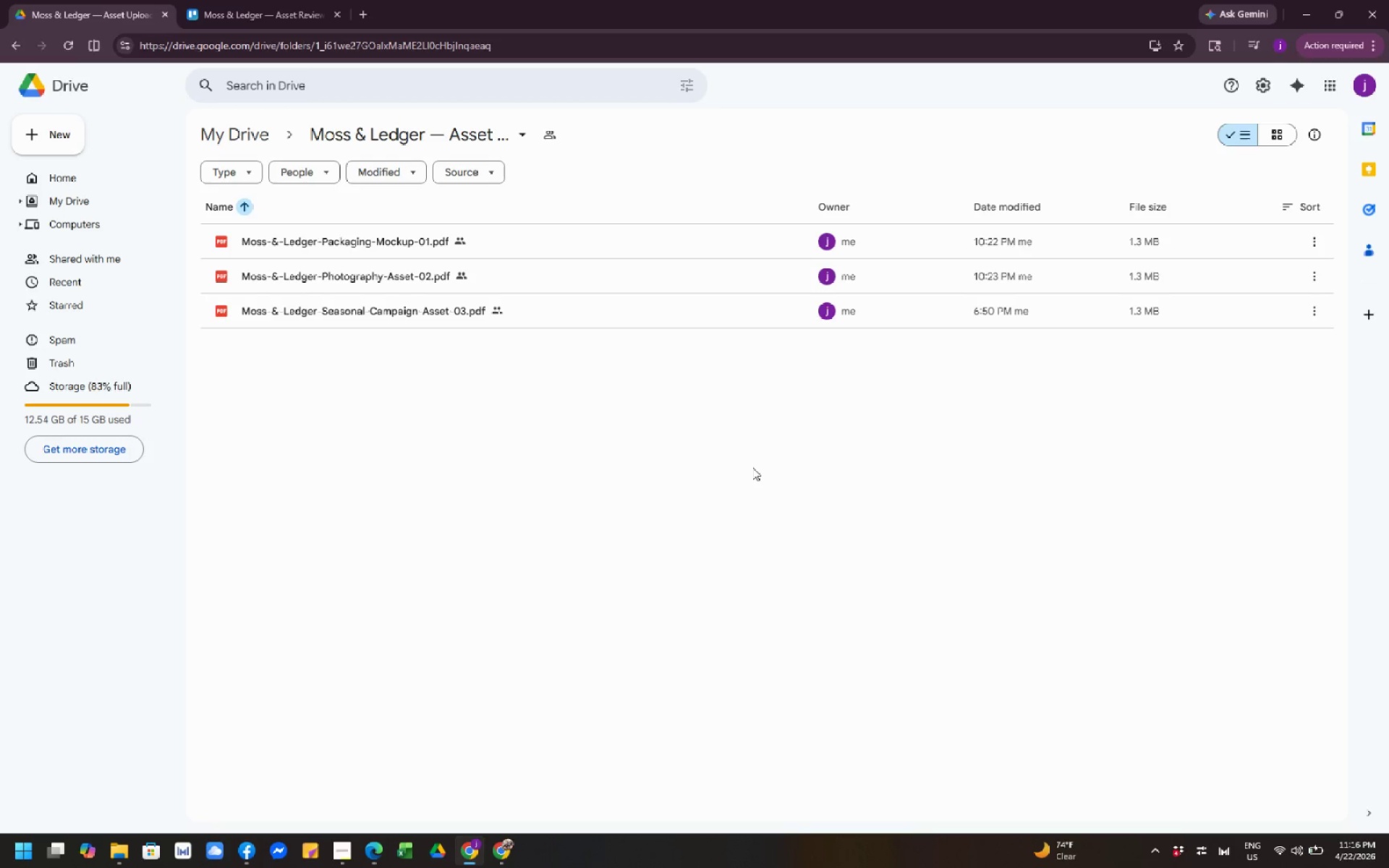 
scroll: coordinate [752, 464], scroll_direction: up, amount: 3.0
 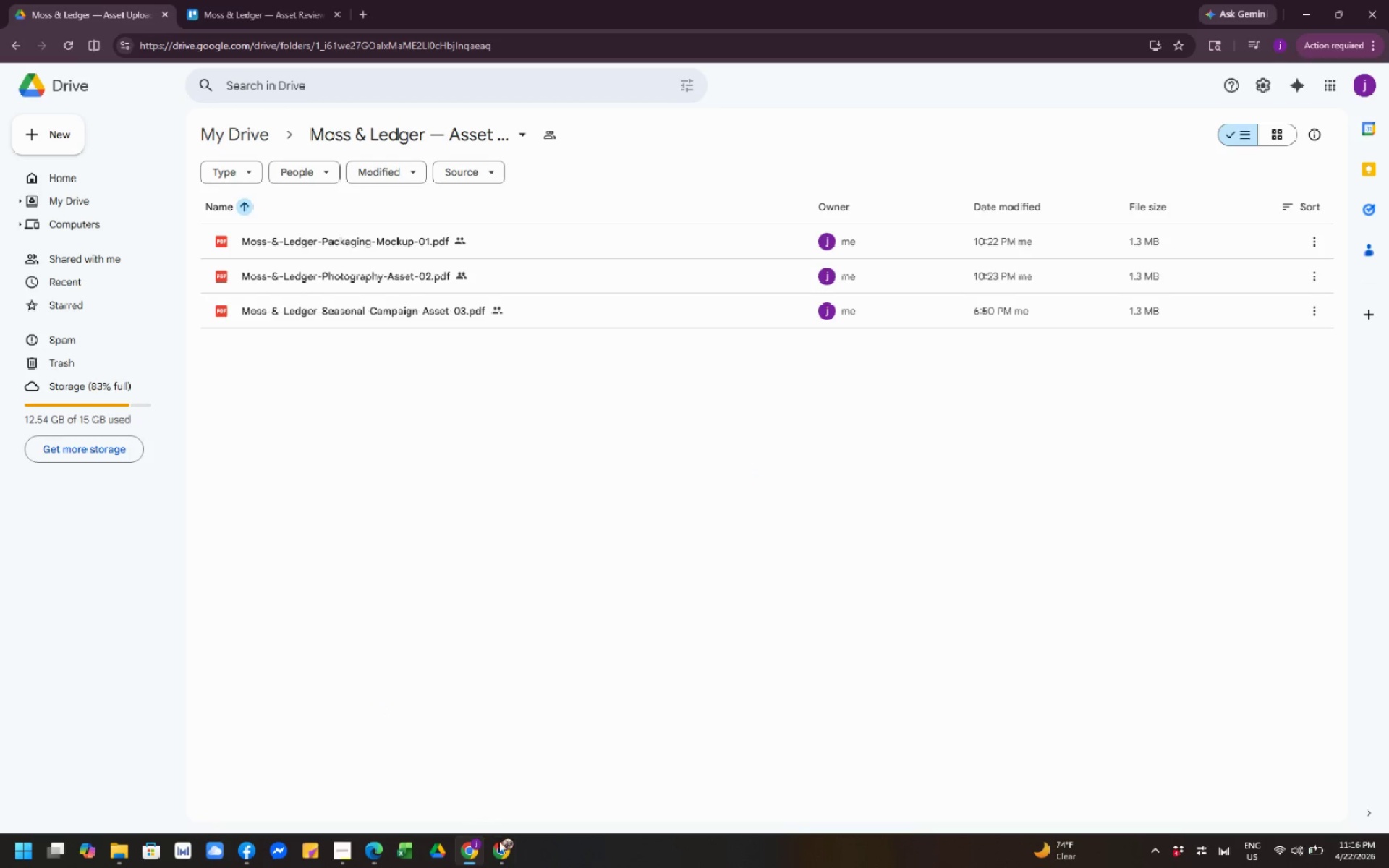 
left_click([511, 854])
 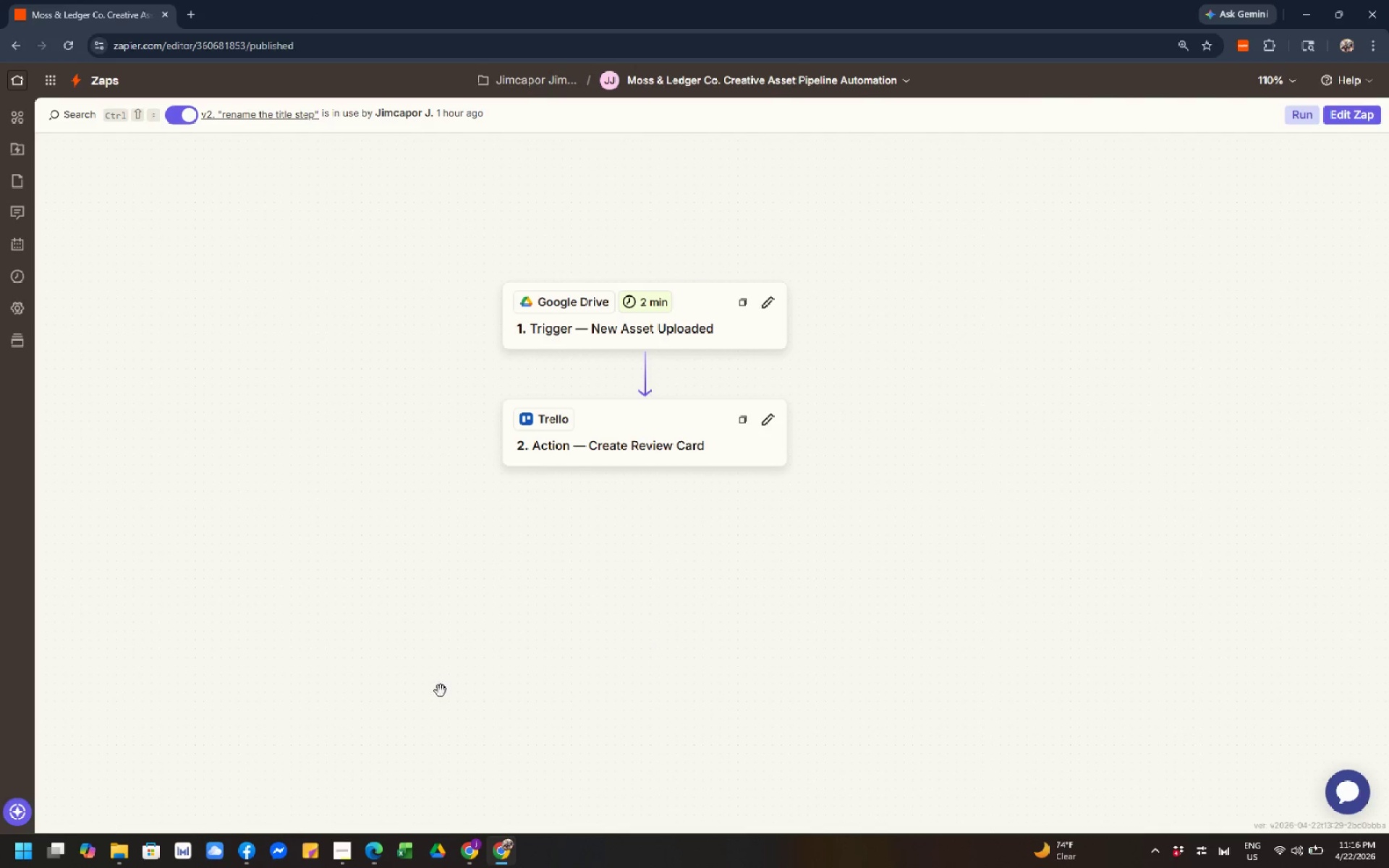 
left_click([470, 862])
 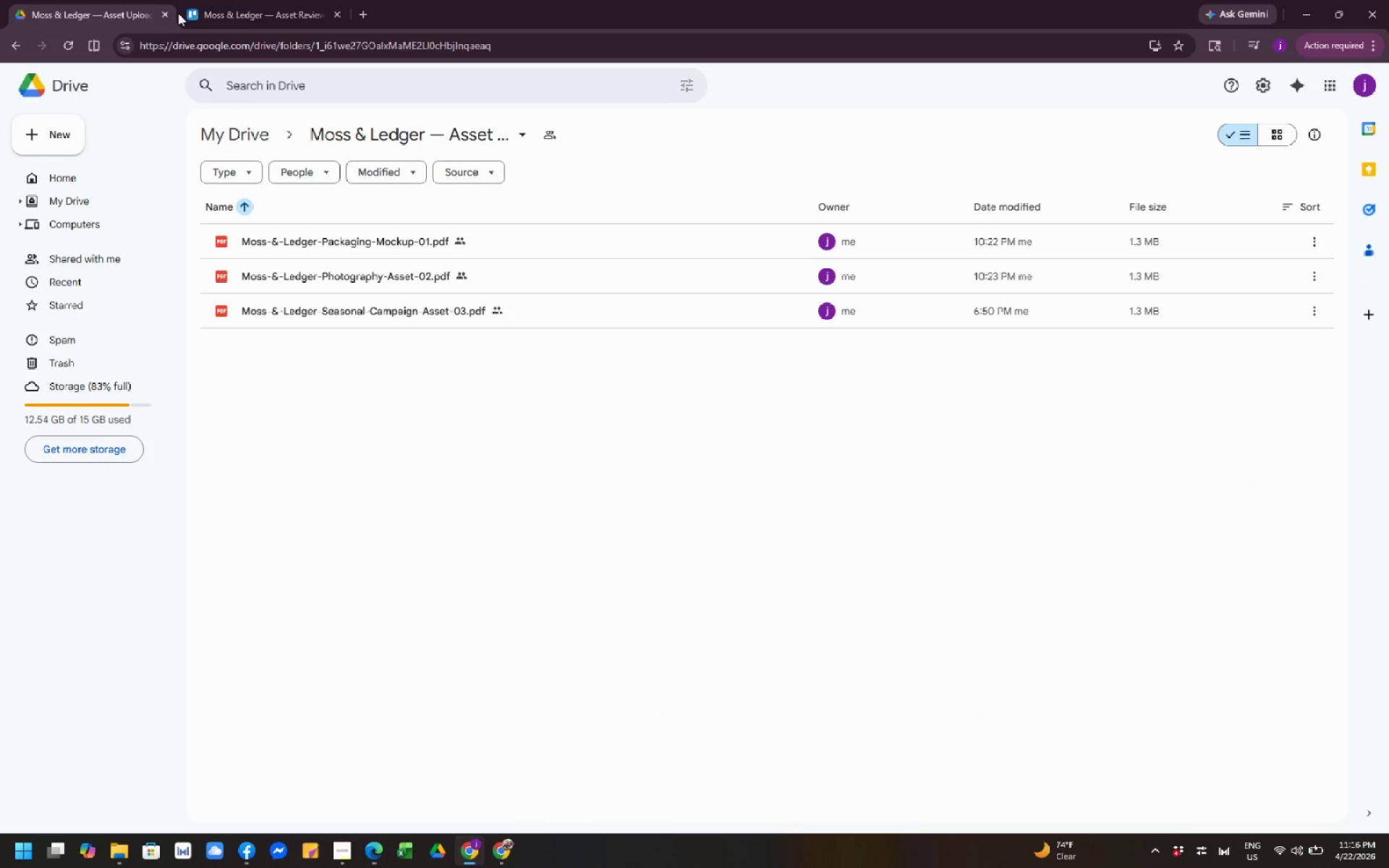 
left_click([225, 15])
 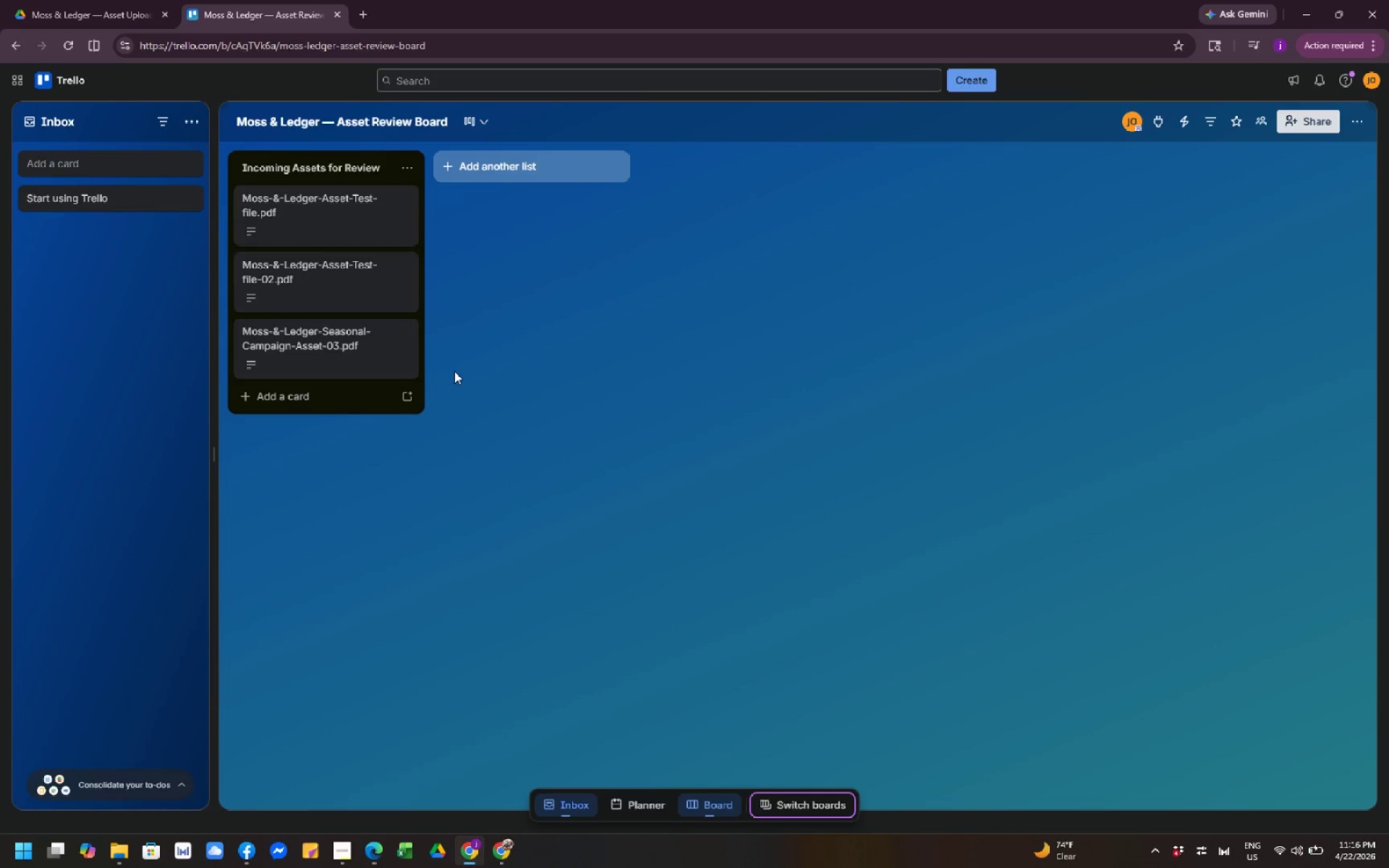 
scroll: coordinate [454, 366], scroll_direction: down, amount: 3.0
 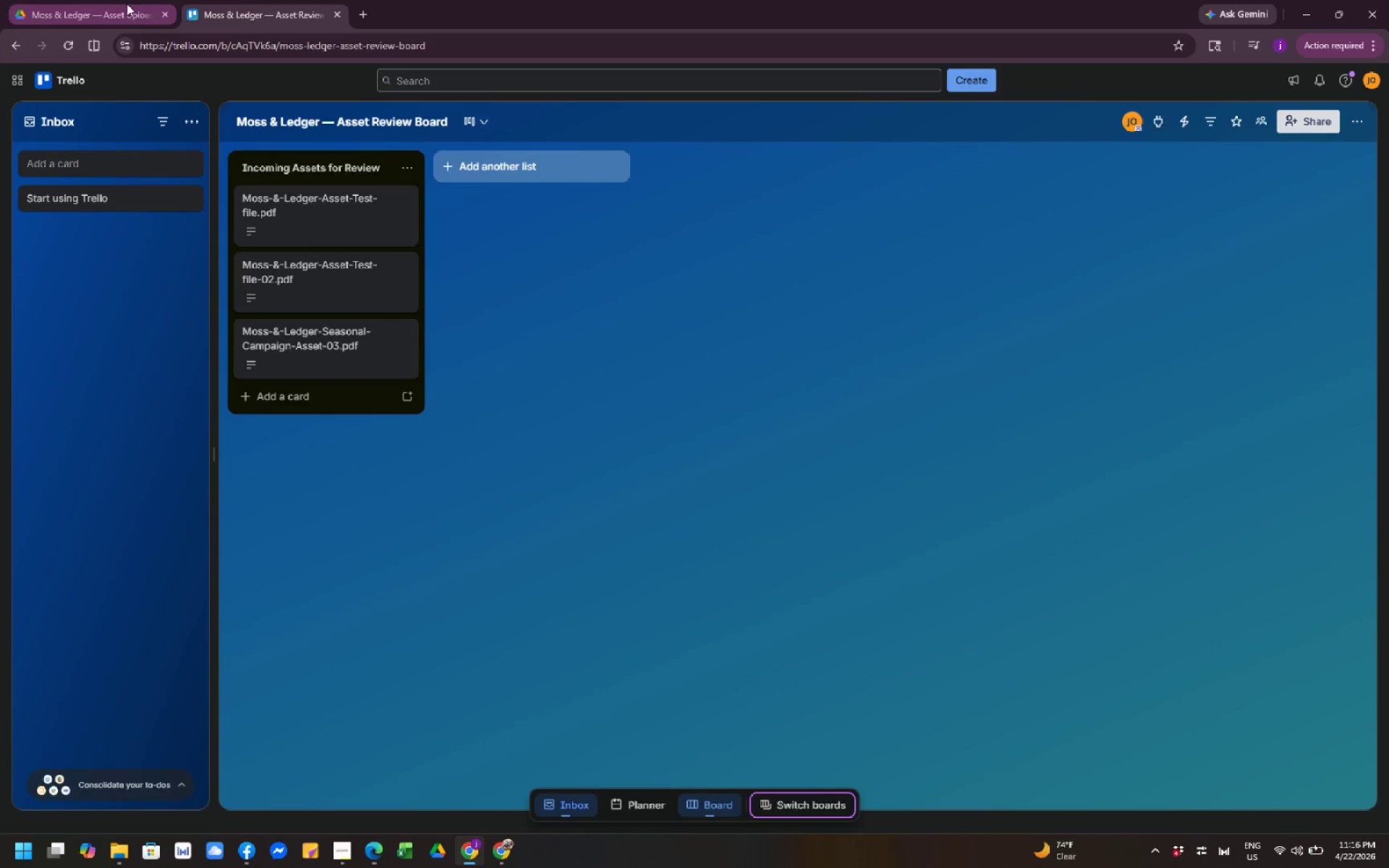 
left_click([122, 4])
 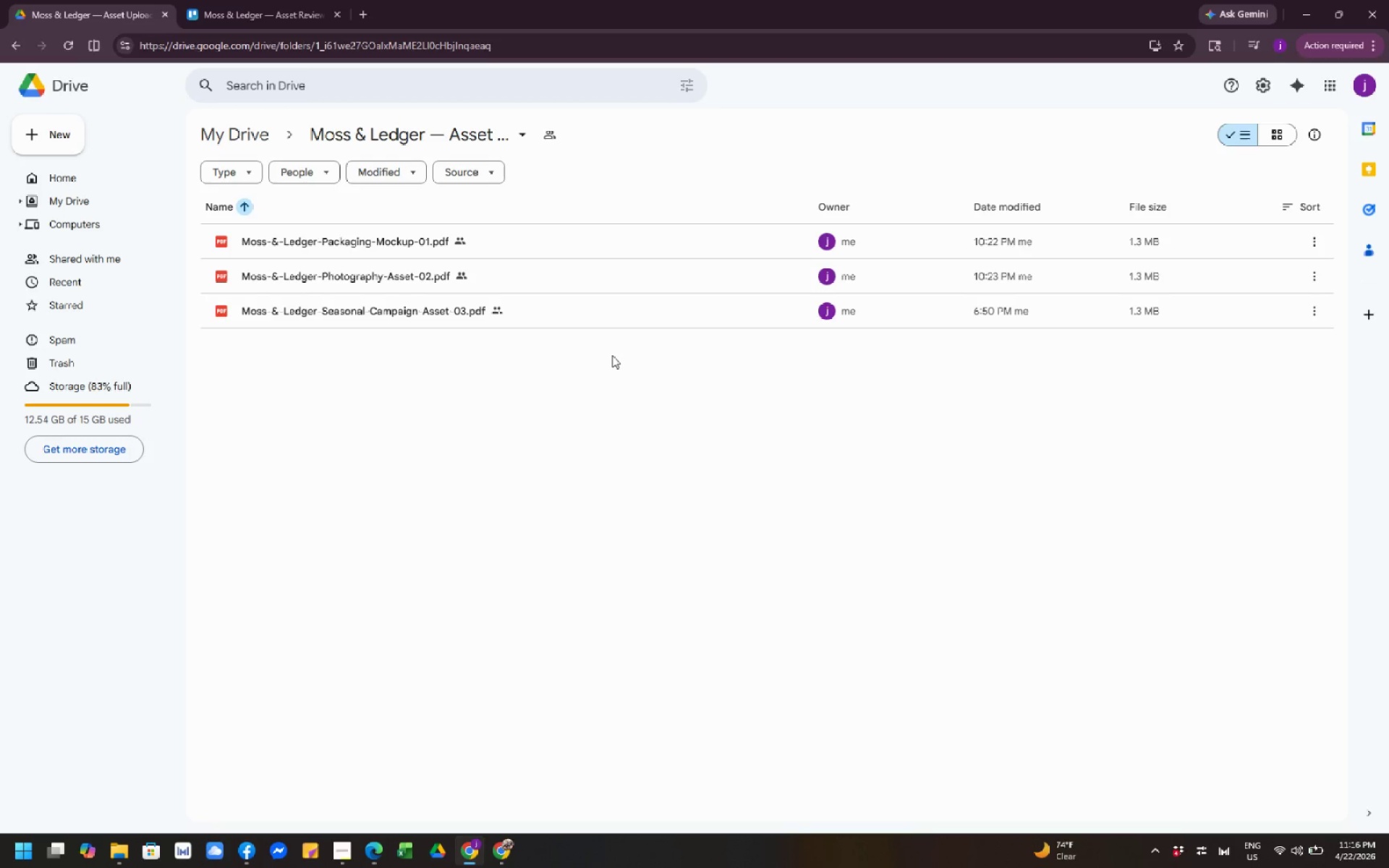 
scroll: coordinate [613, 357], scroll_direction: down, amount: 2.0
 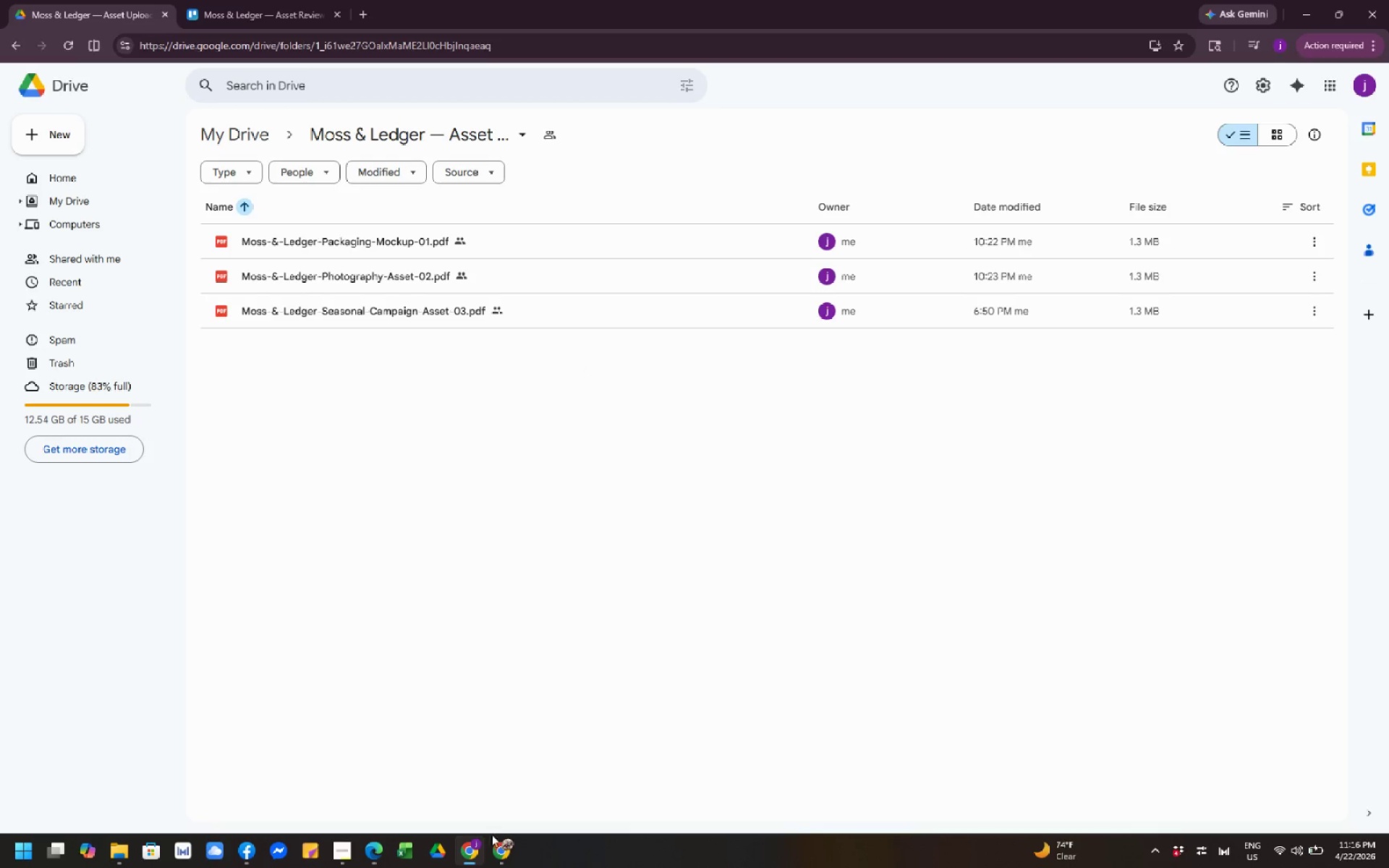 
left_click([498, 854])
 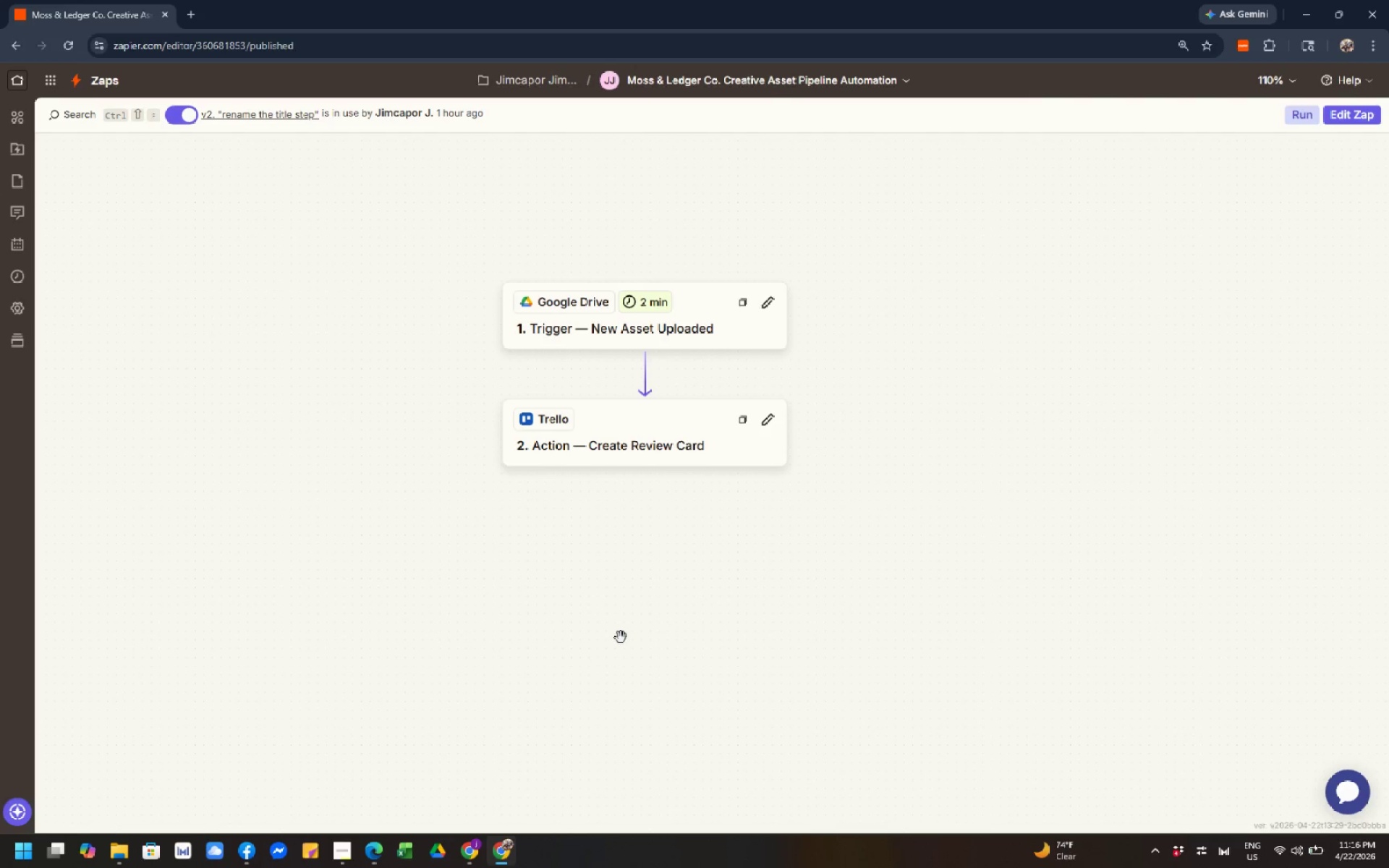 
scroll: coordinate [619, 631], scroll_direction: down, amount: 2.0
 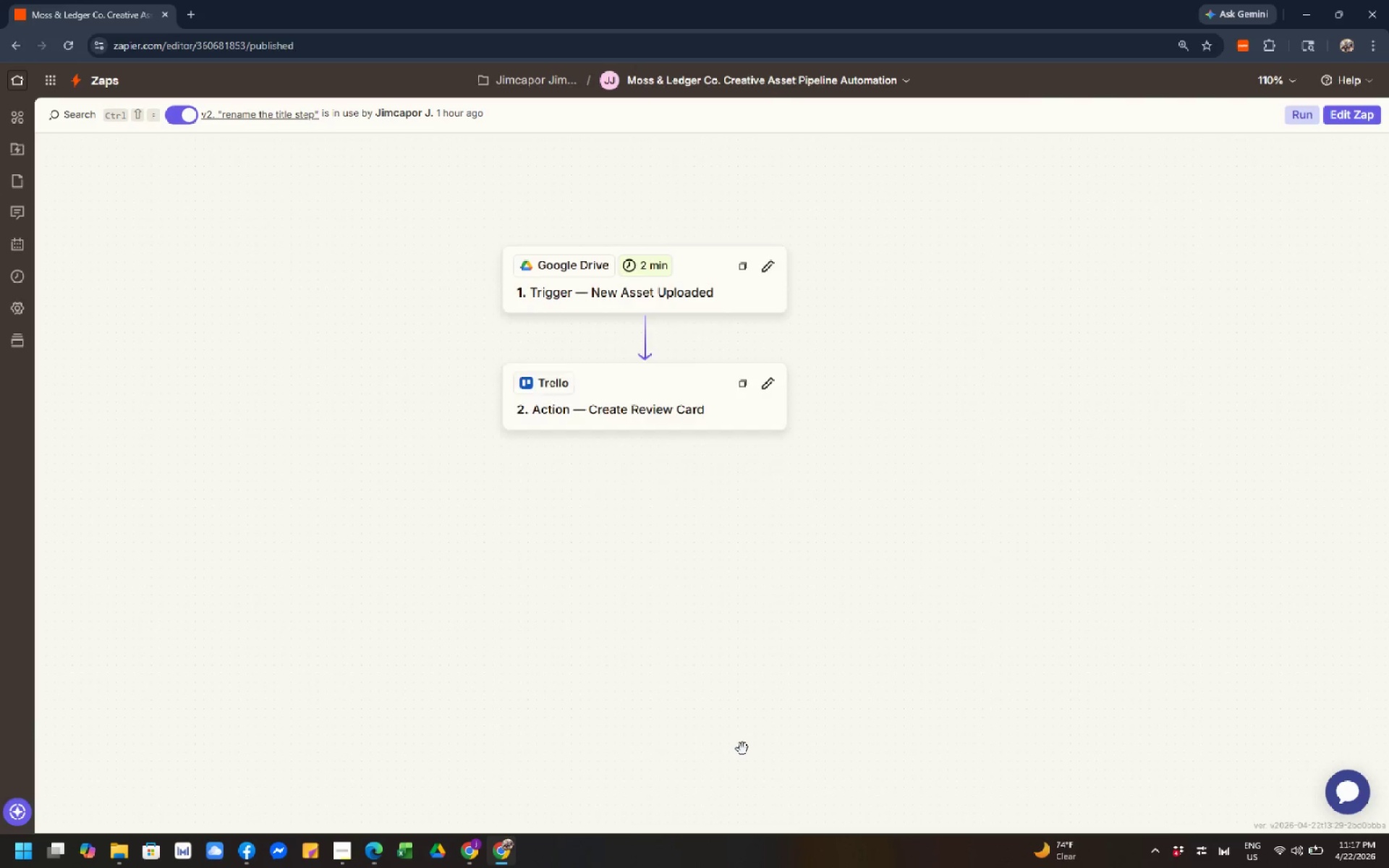 
scroll: coordinate [742, 749], scroll_direction: up, amount: 2.0
 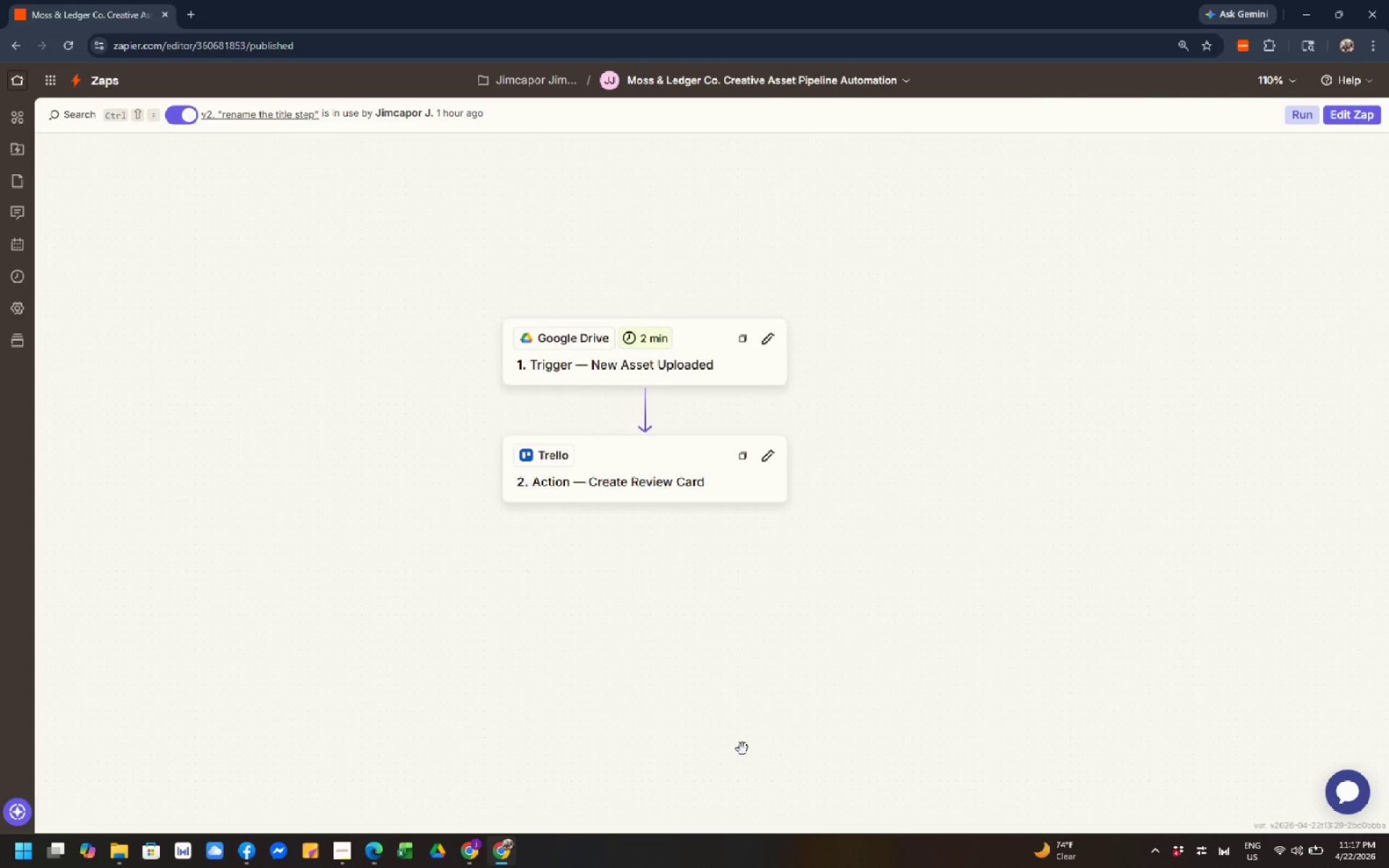 
scroll: coordinate [742, 749], scroll_direction: down, amount: 5.0
 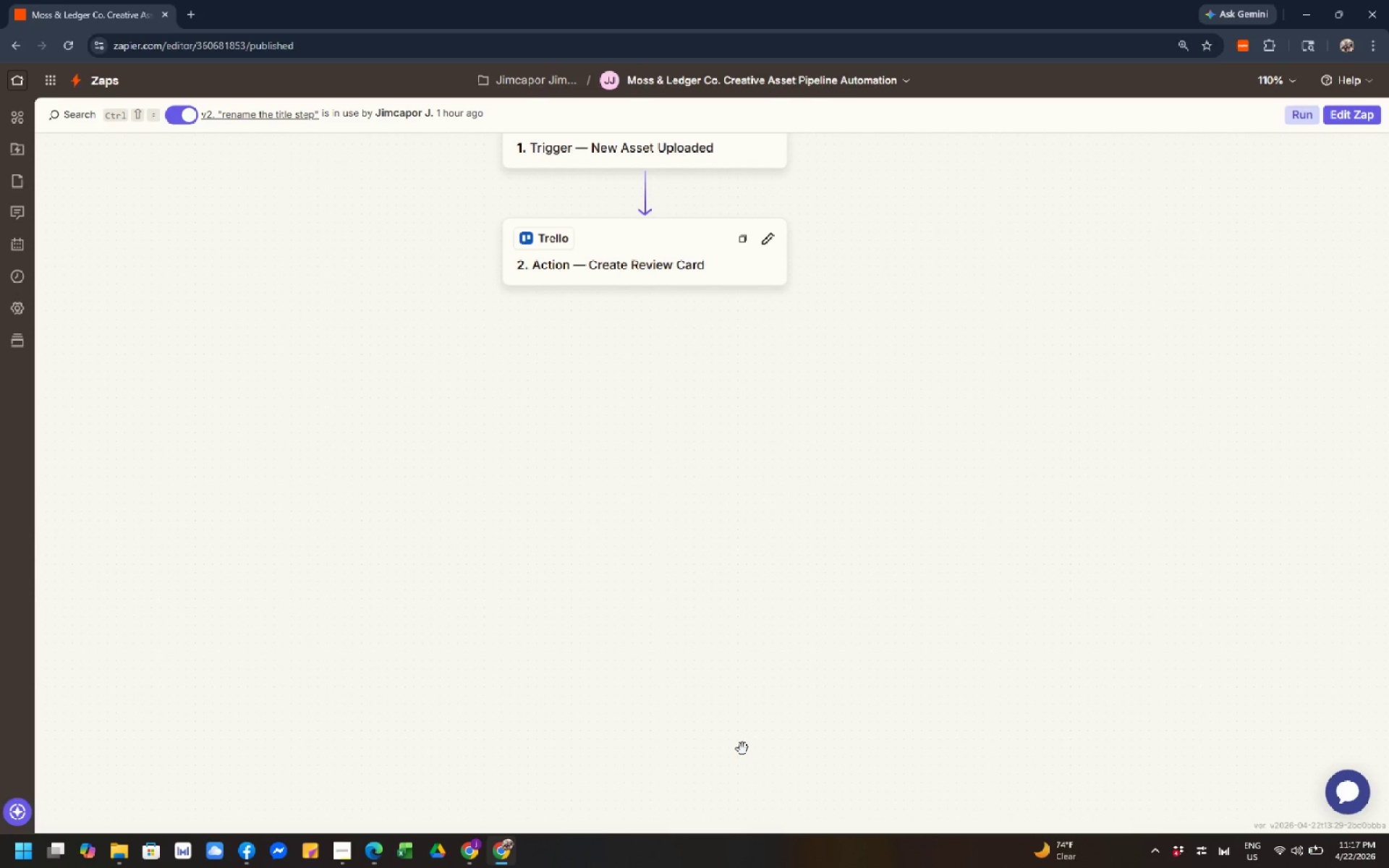 
left_click([742, 749])
 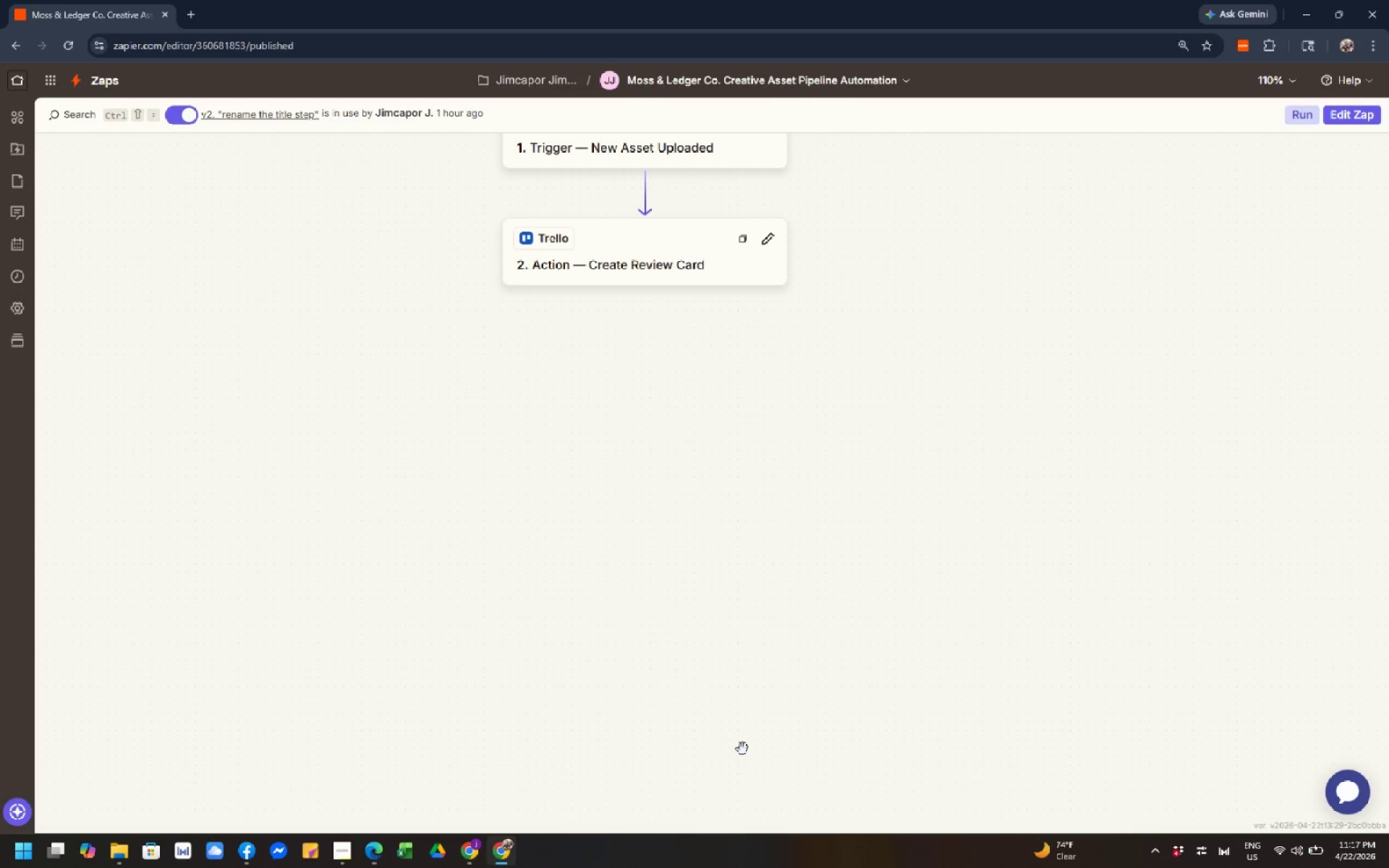 
scroll: coordinate [742, 749], scroll_direction: none, amount: 0.0
 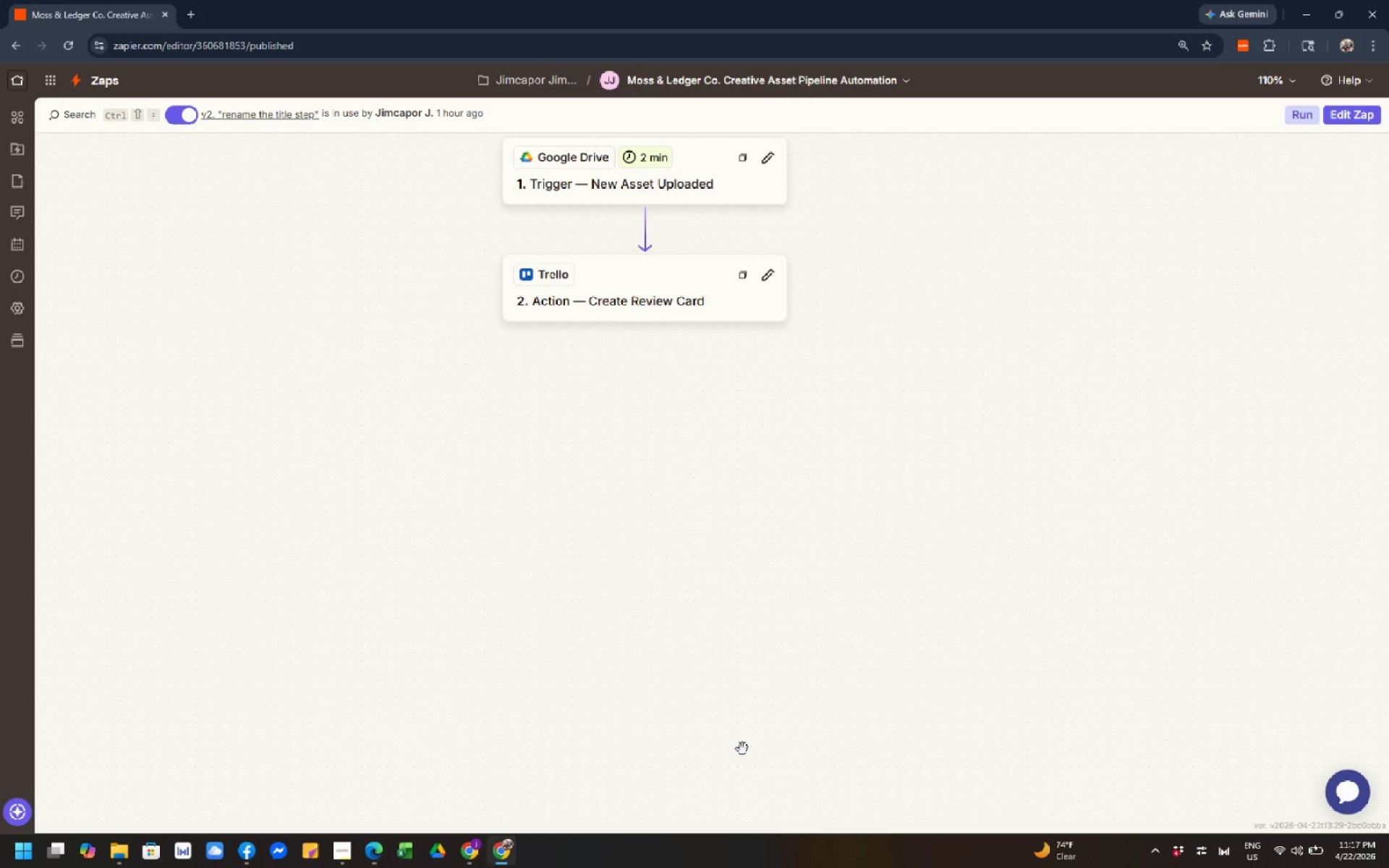 
scroll: coordinate [742, 749], scroll_direction: up, amount: 2.0
 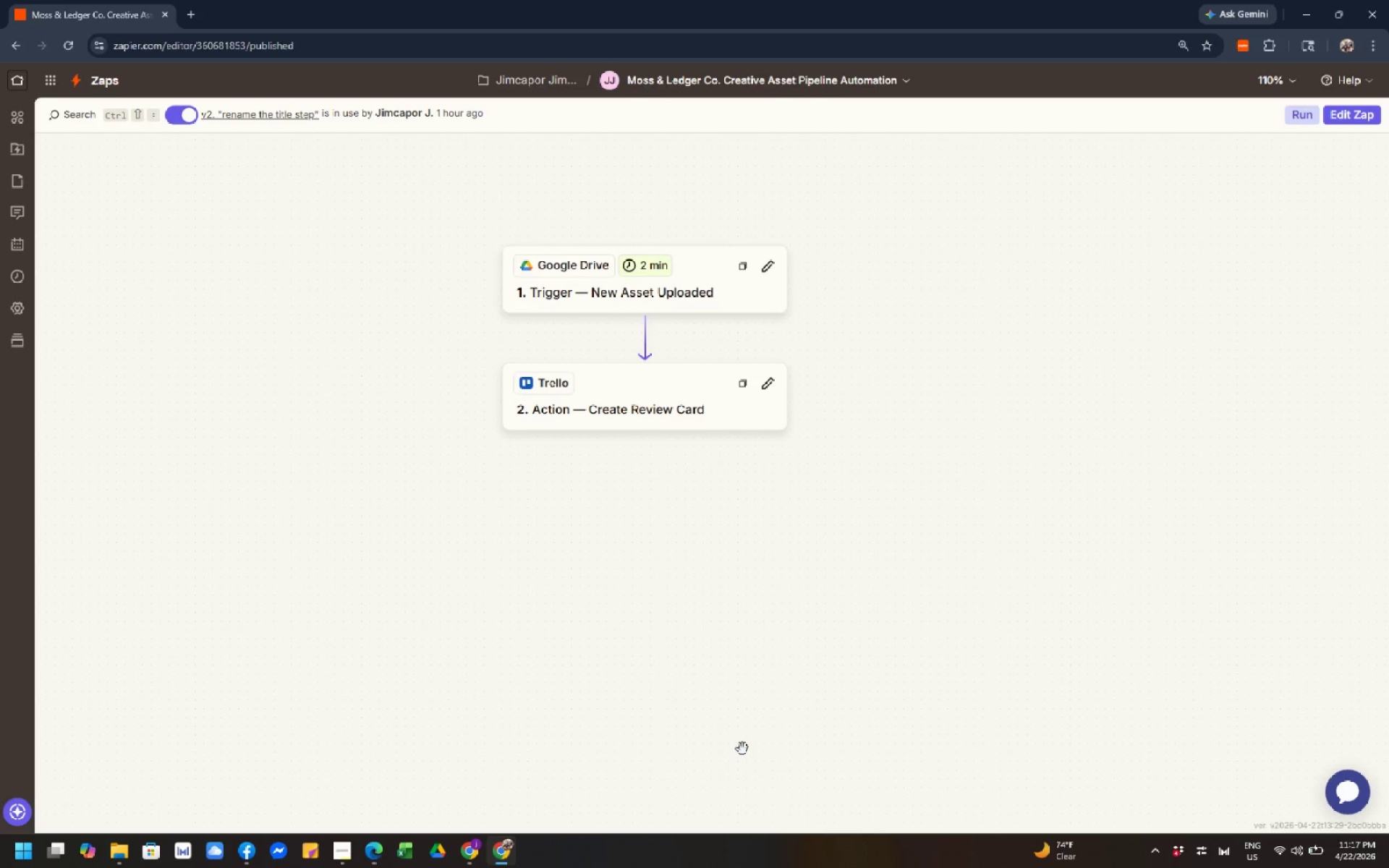 
right_click([742, 749])
 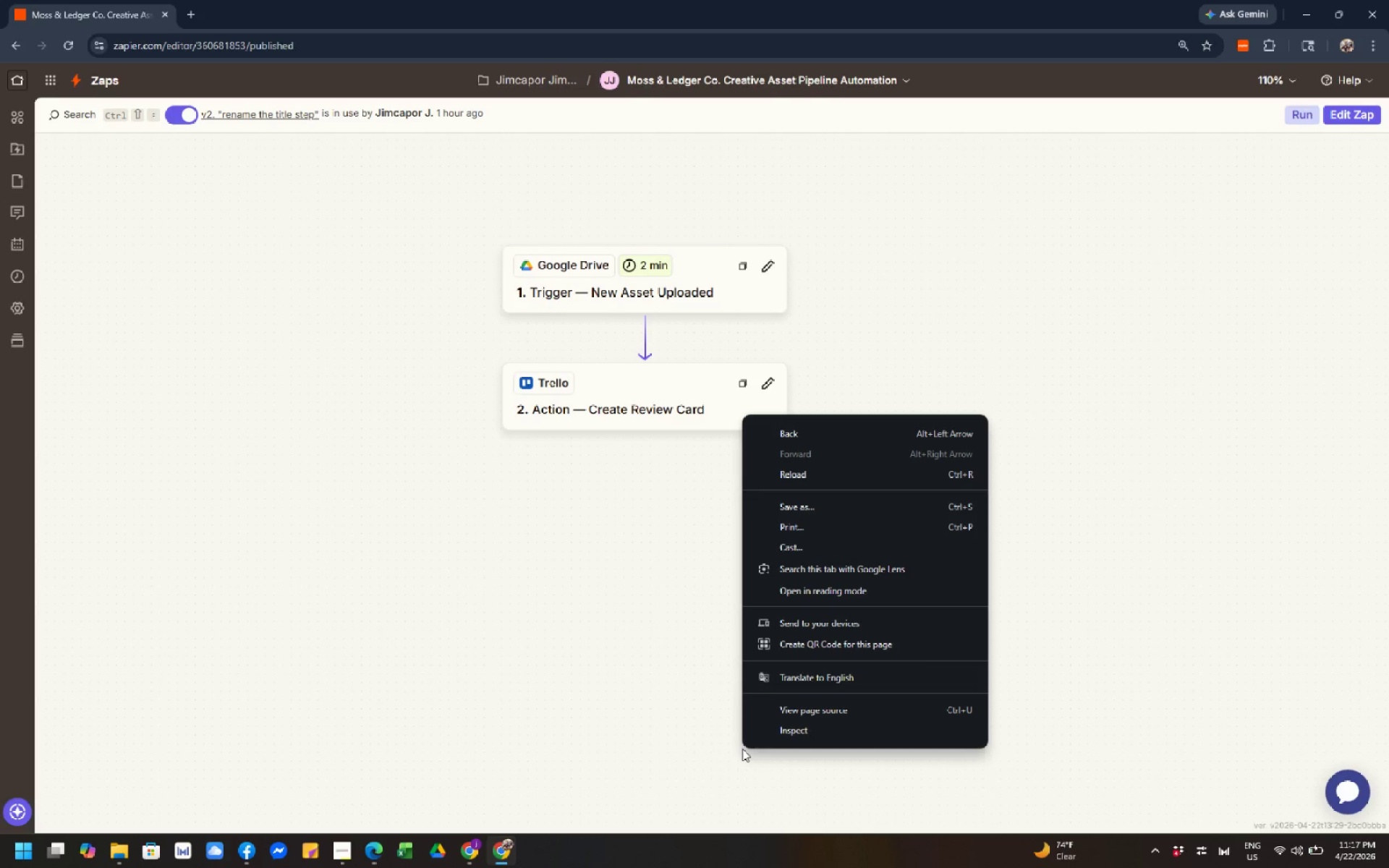 
right_click([742, 749])
 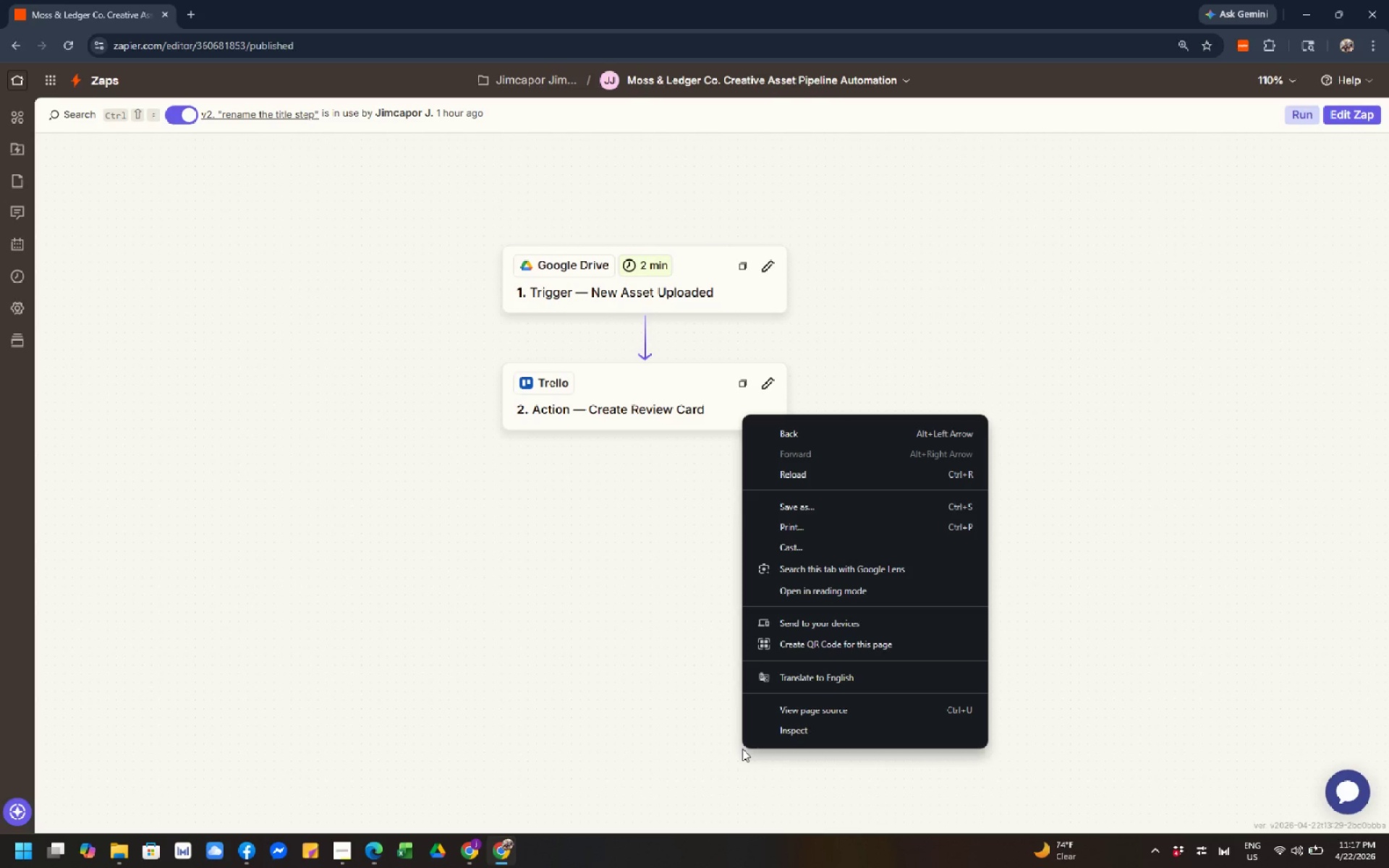 
right_click([742, 749])
 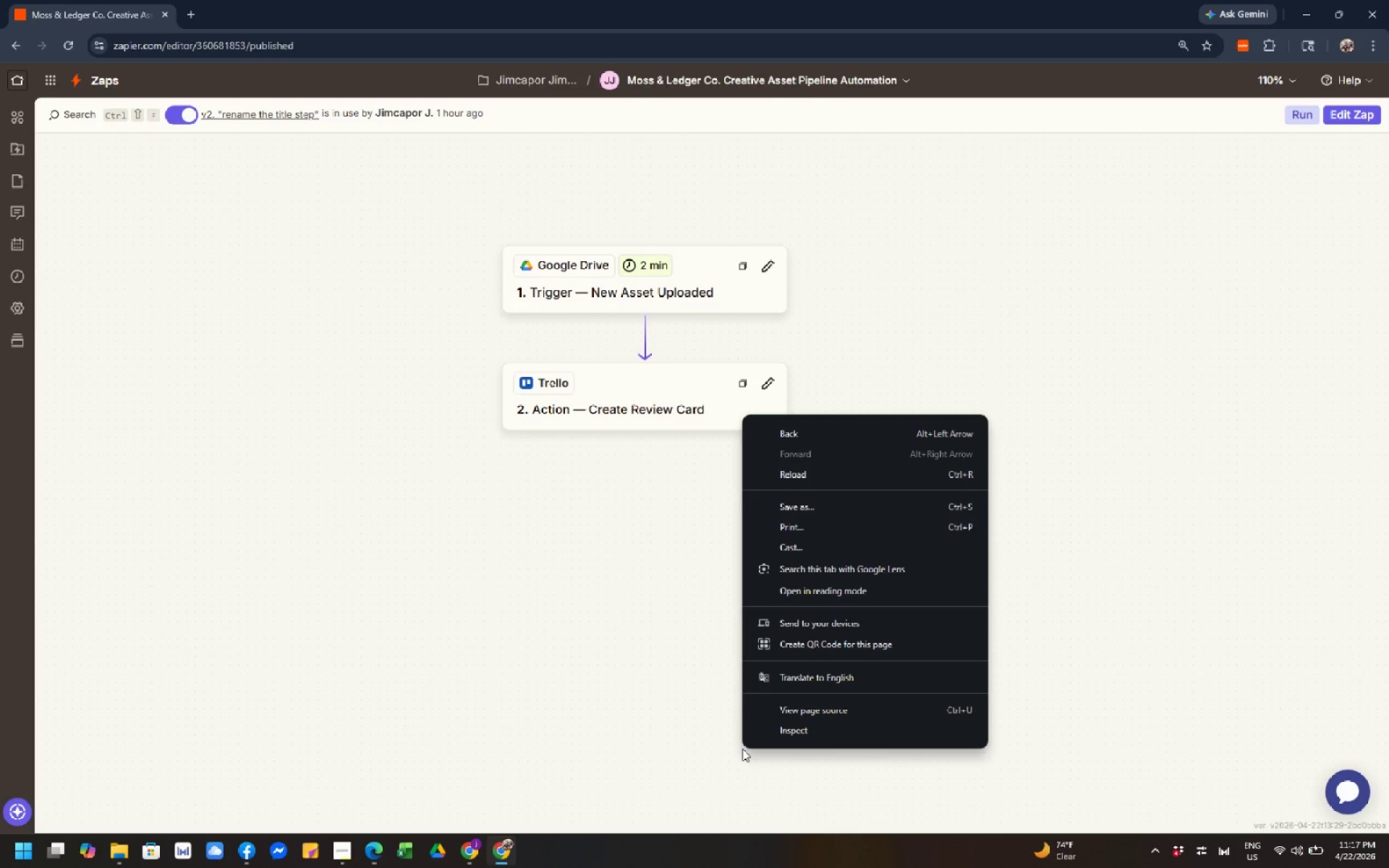 
right_click([742, 749])
 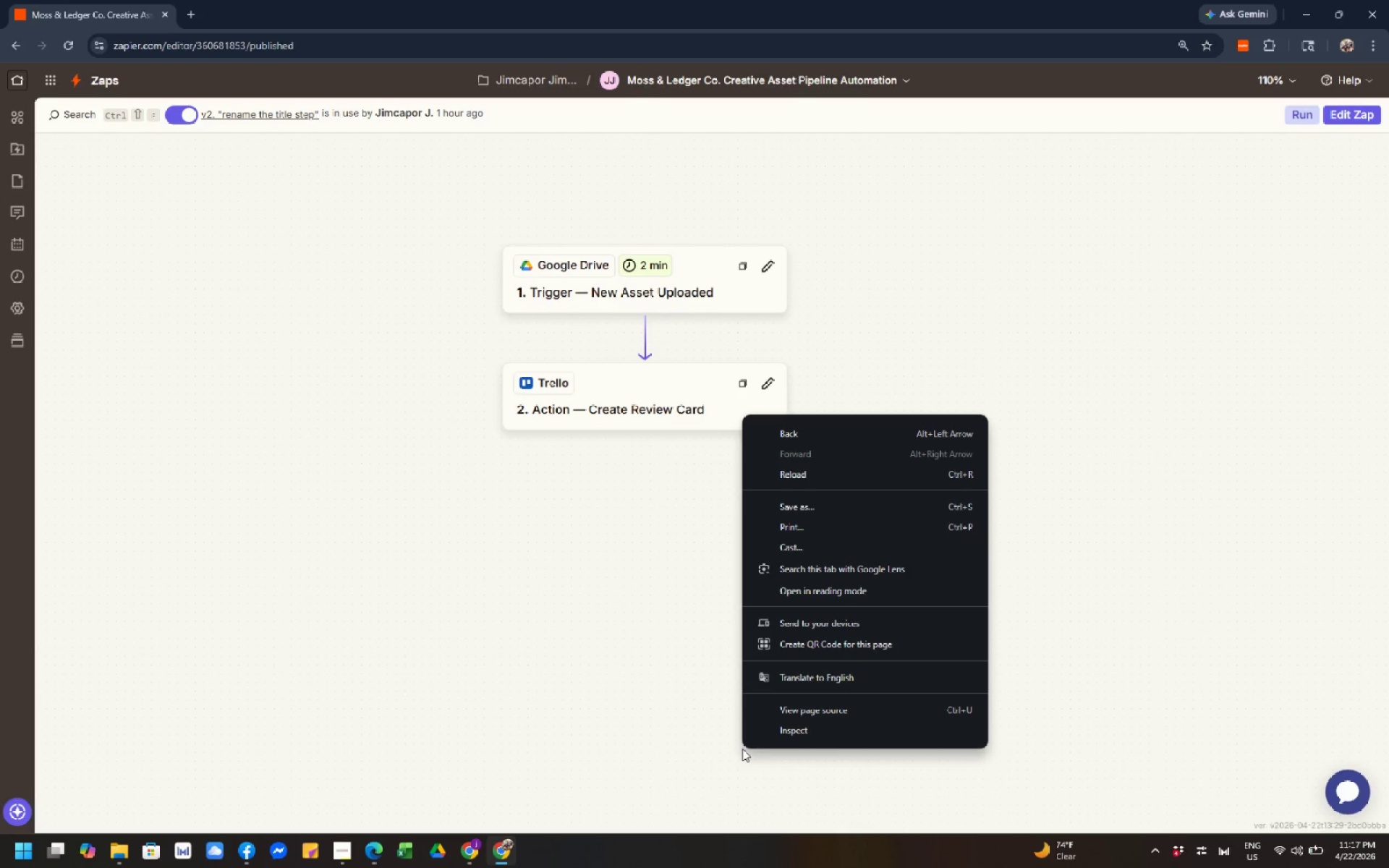 
right_click([742, 749])
 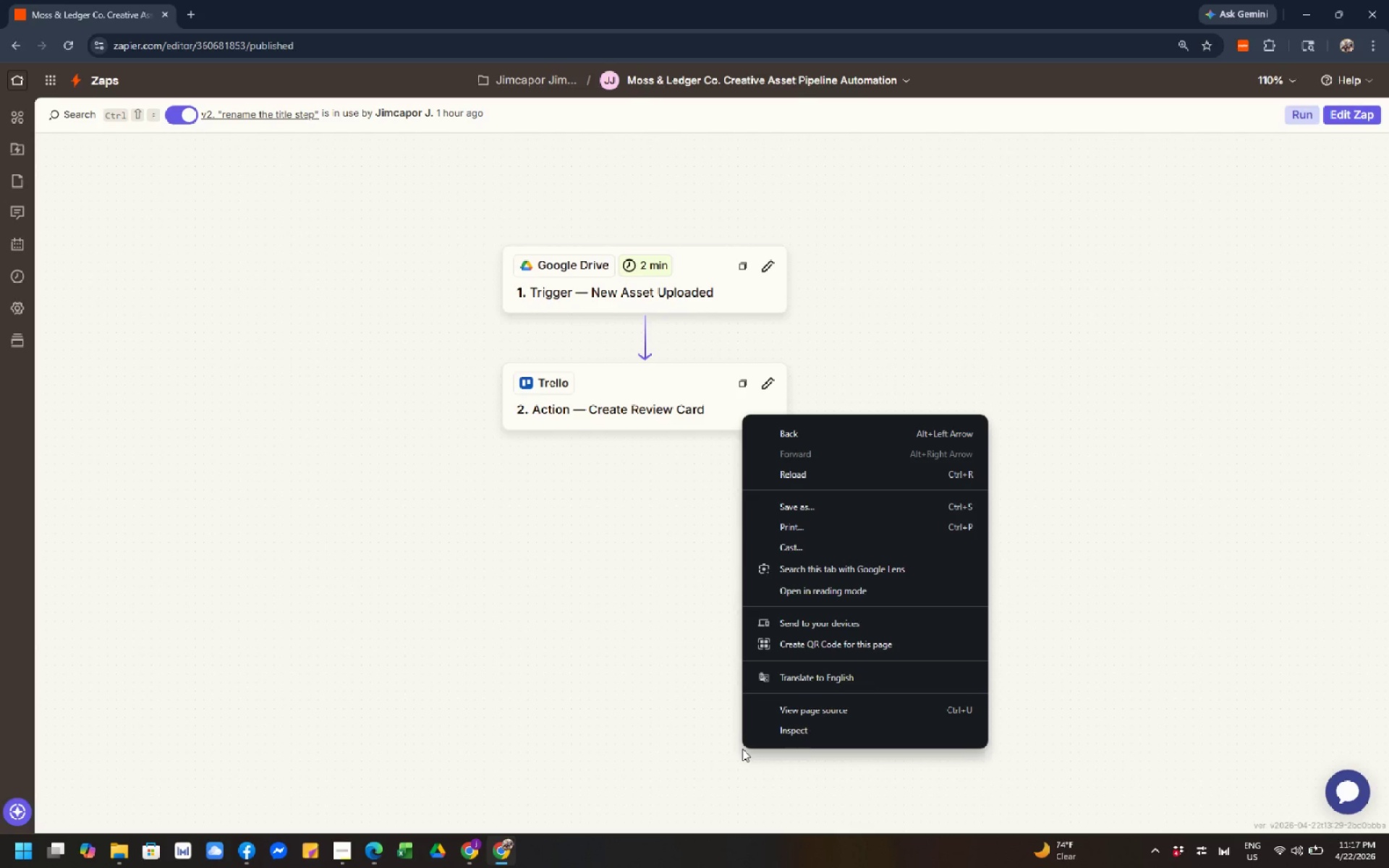 
right_click([742, 749])
 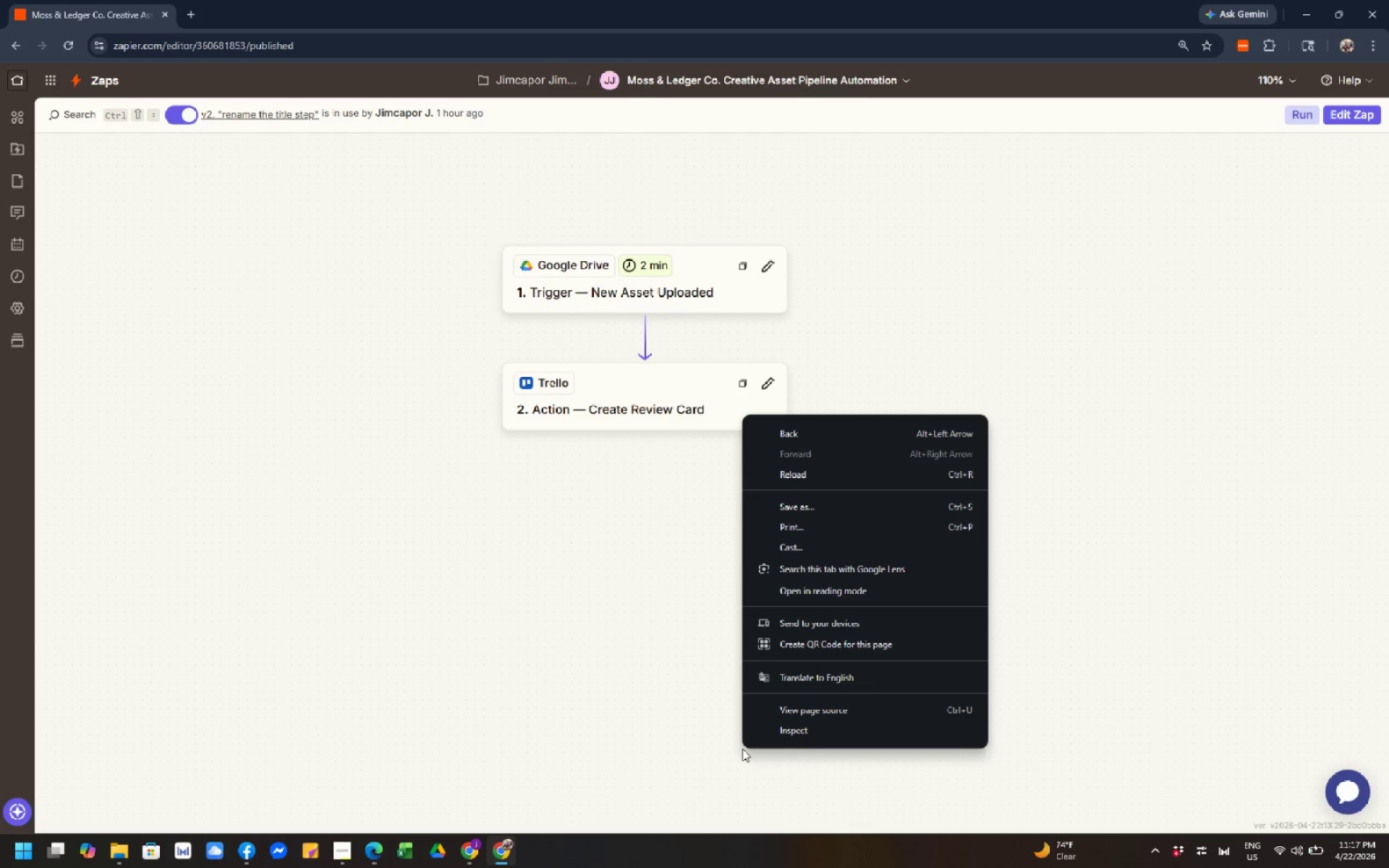 
scroll: coordinate [742, 749], scroll_direction: down, amount: 5.0
 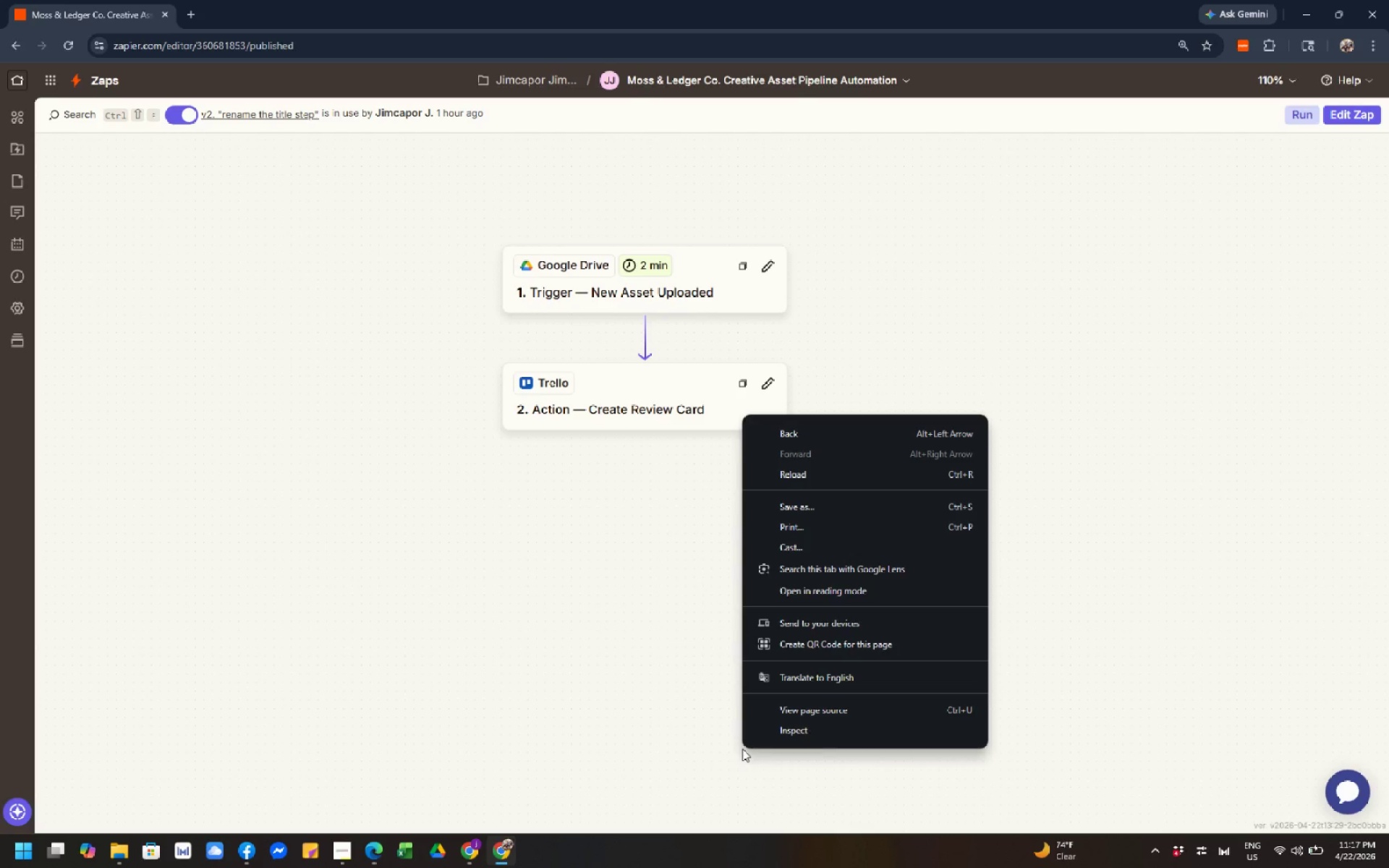 
right_click([742, 749])
 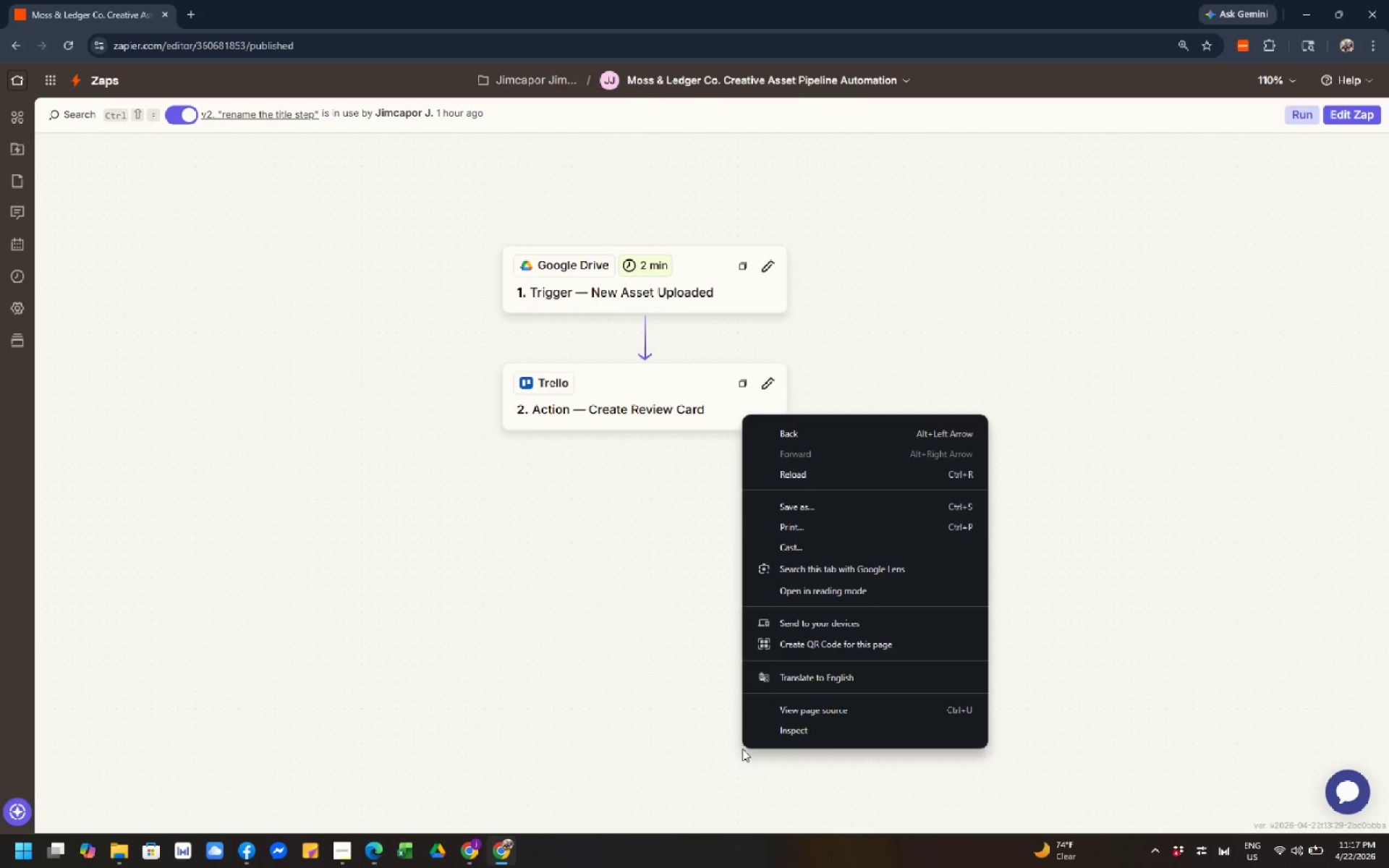 
right_click([742, 749])
 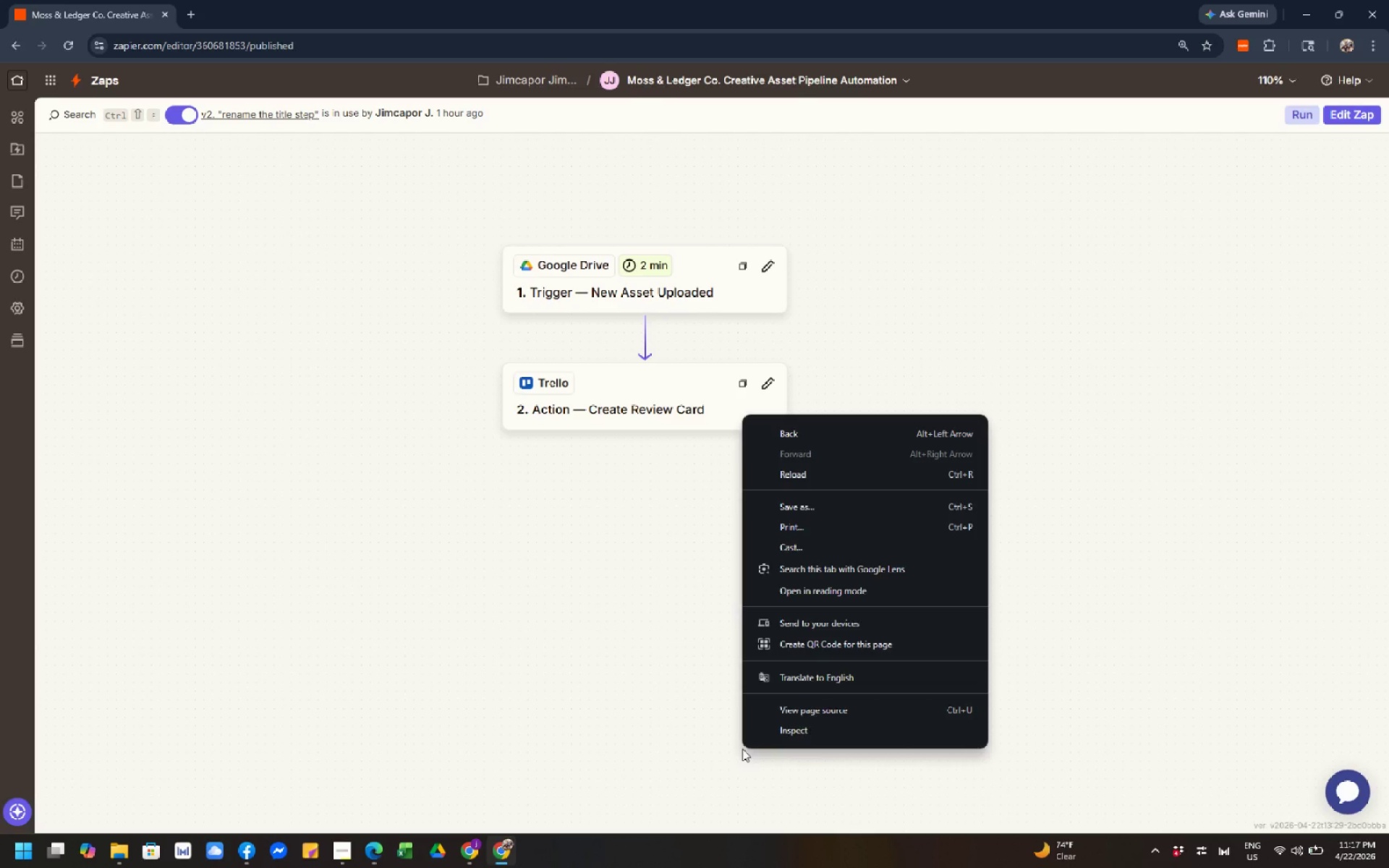 
right_click([742, 749])
 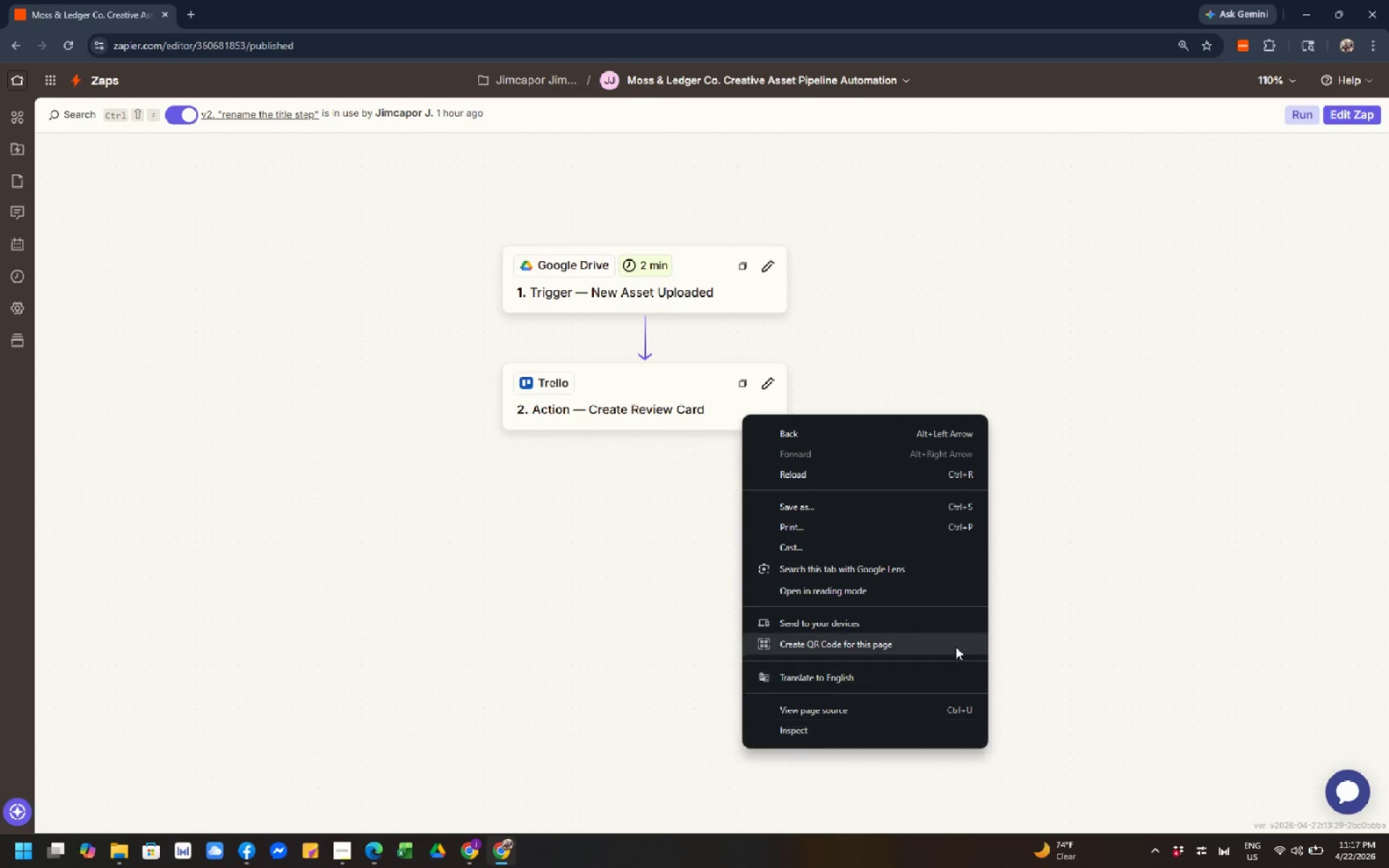 
left_click([1098, 313])
 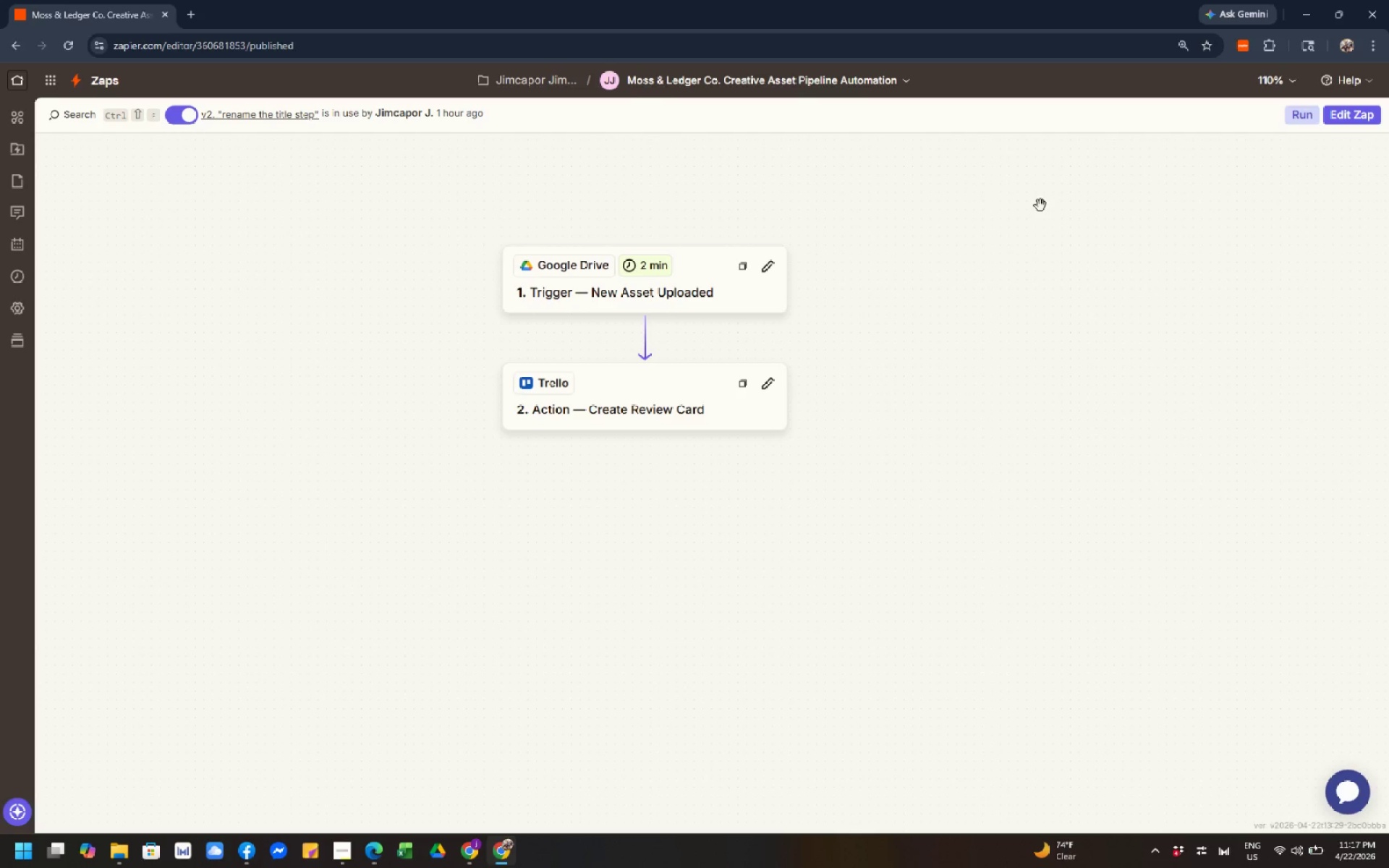 
left_click([1026, 413])
 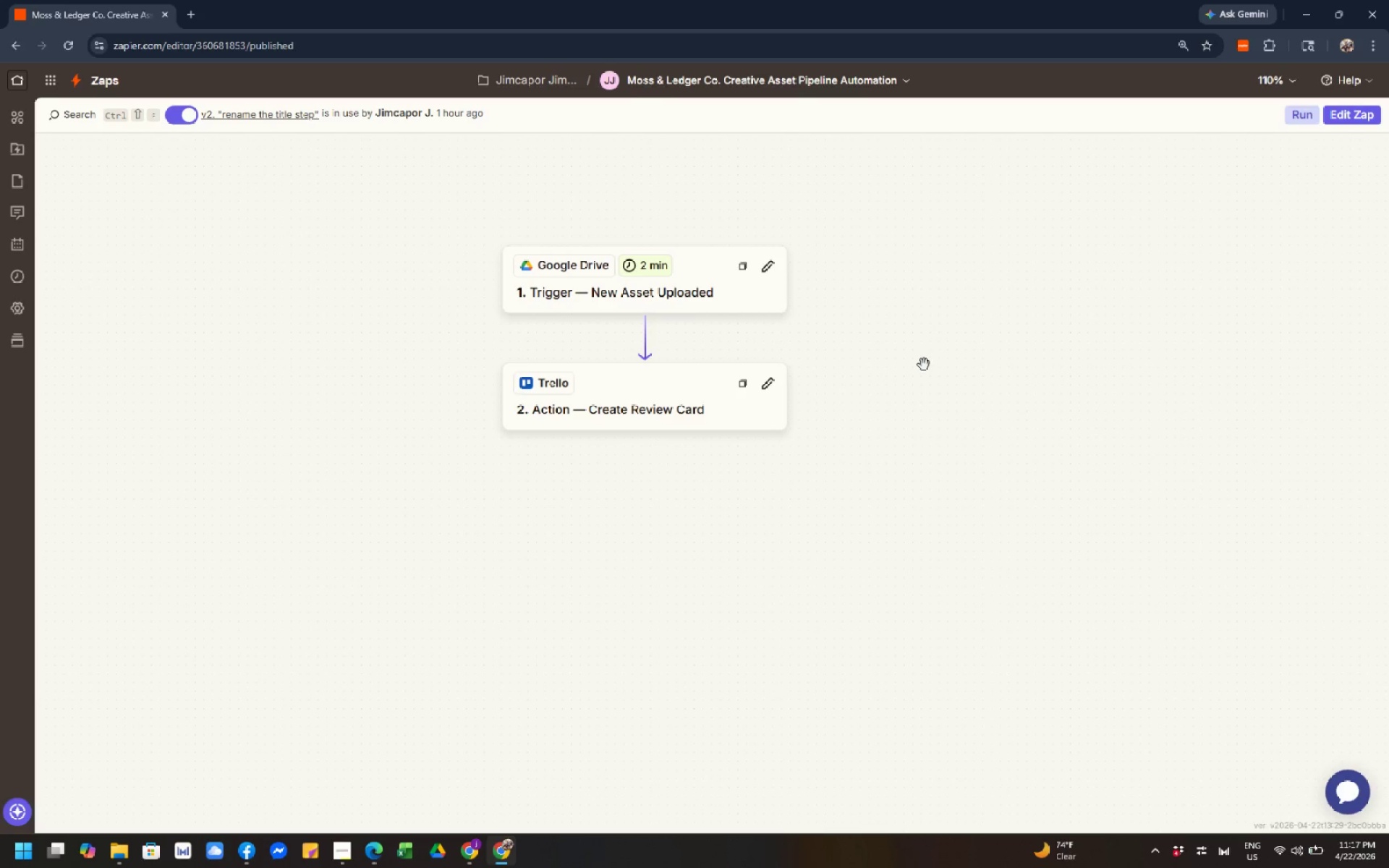 
left_click_drag(start_coordinate=[924, 365], to_coordinate=[936, 509])
 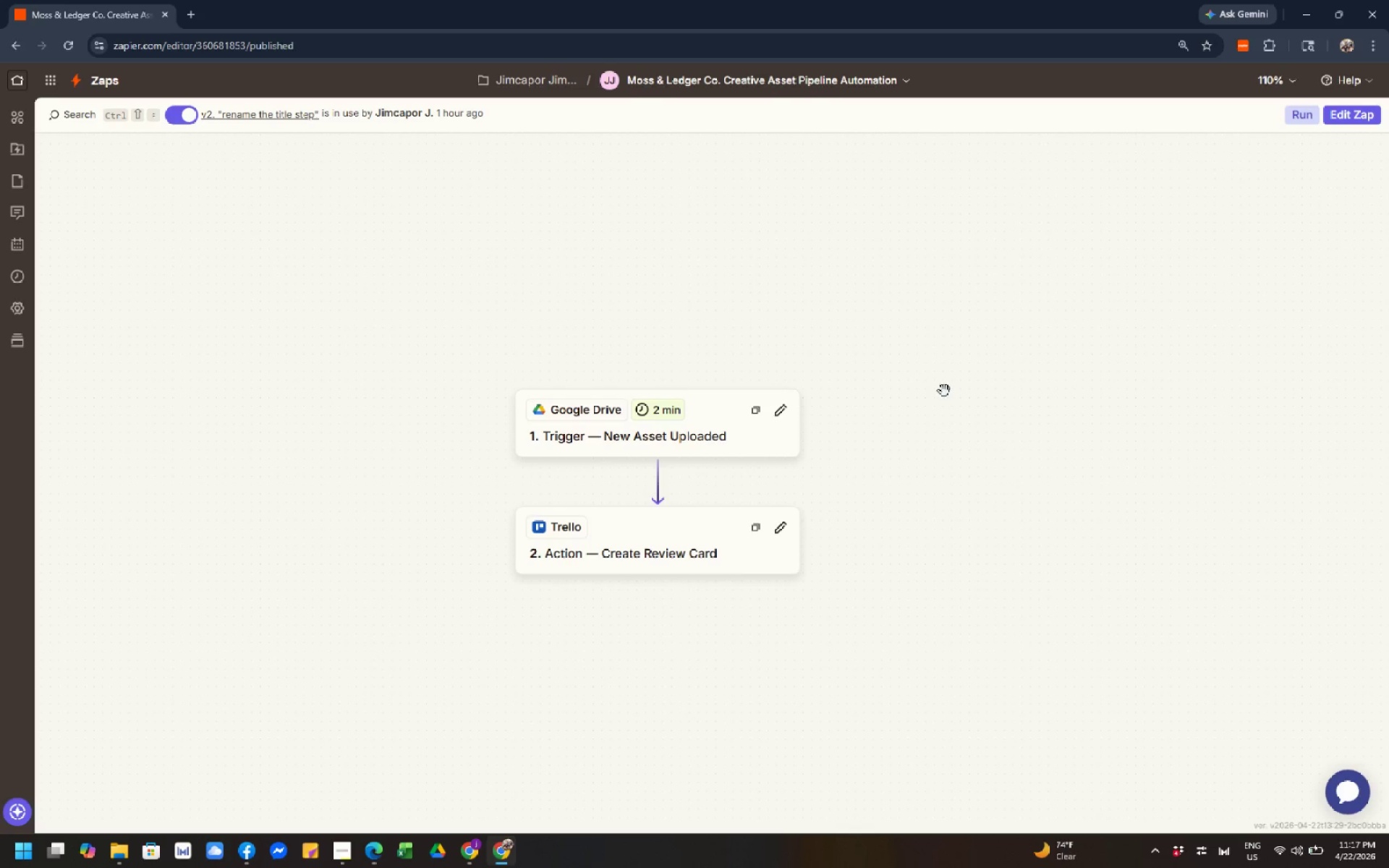 
left_click_drag(start_coordinate=[965, 423], to_coordinate=[937, 367])
 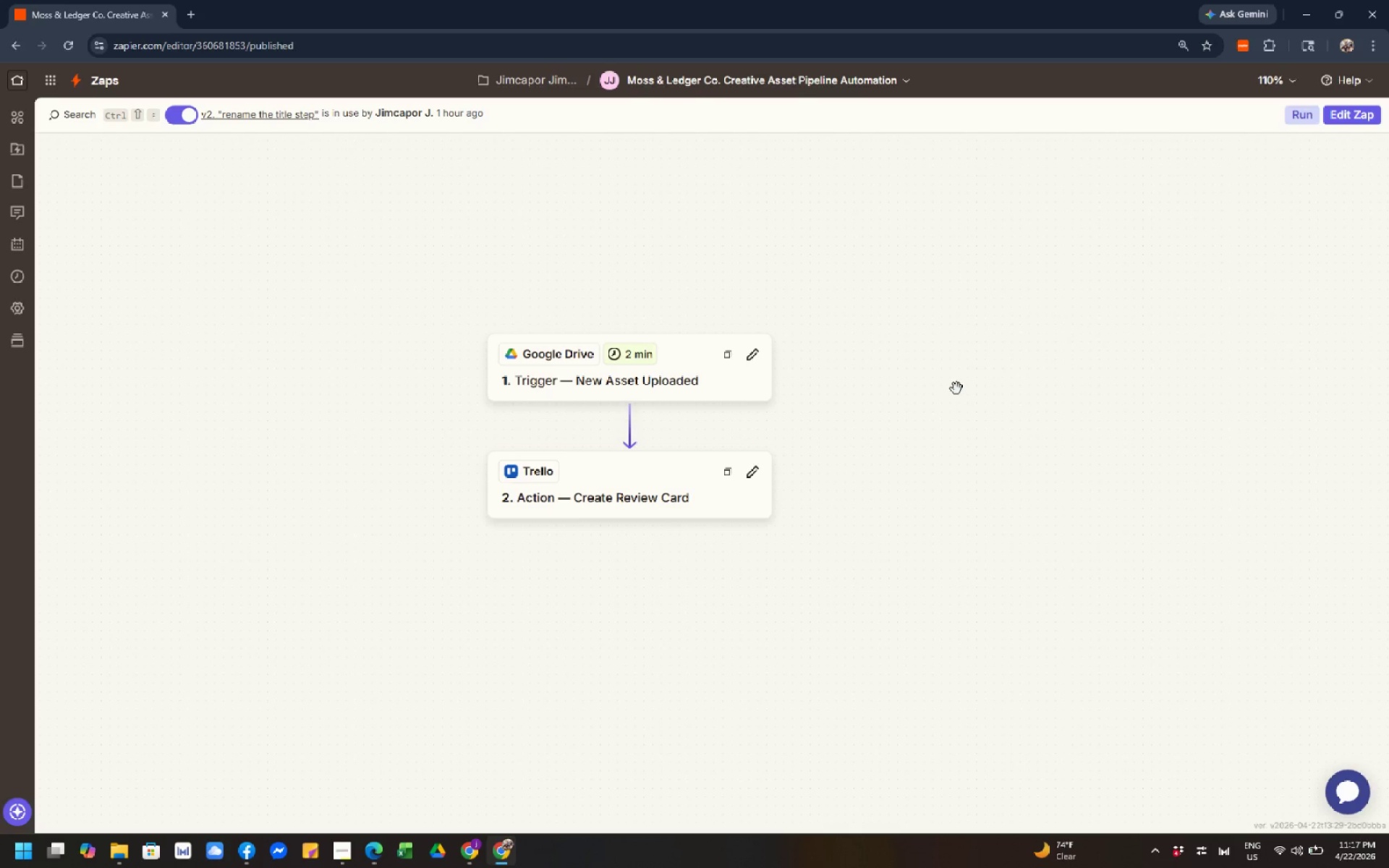 
wait(5.12)
 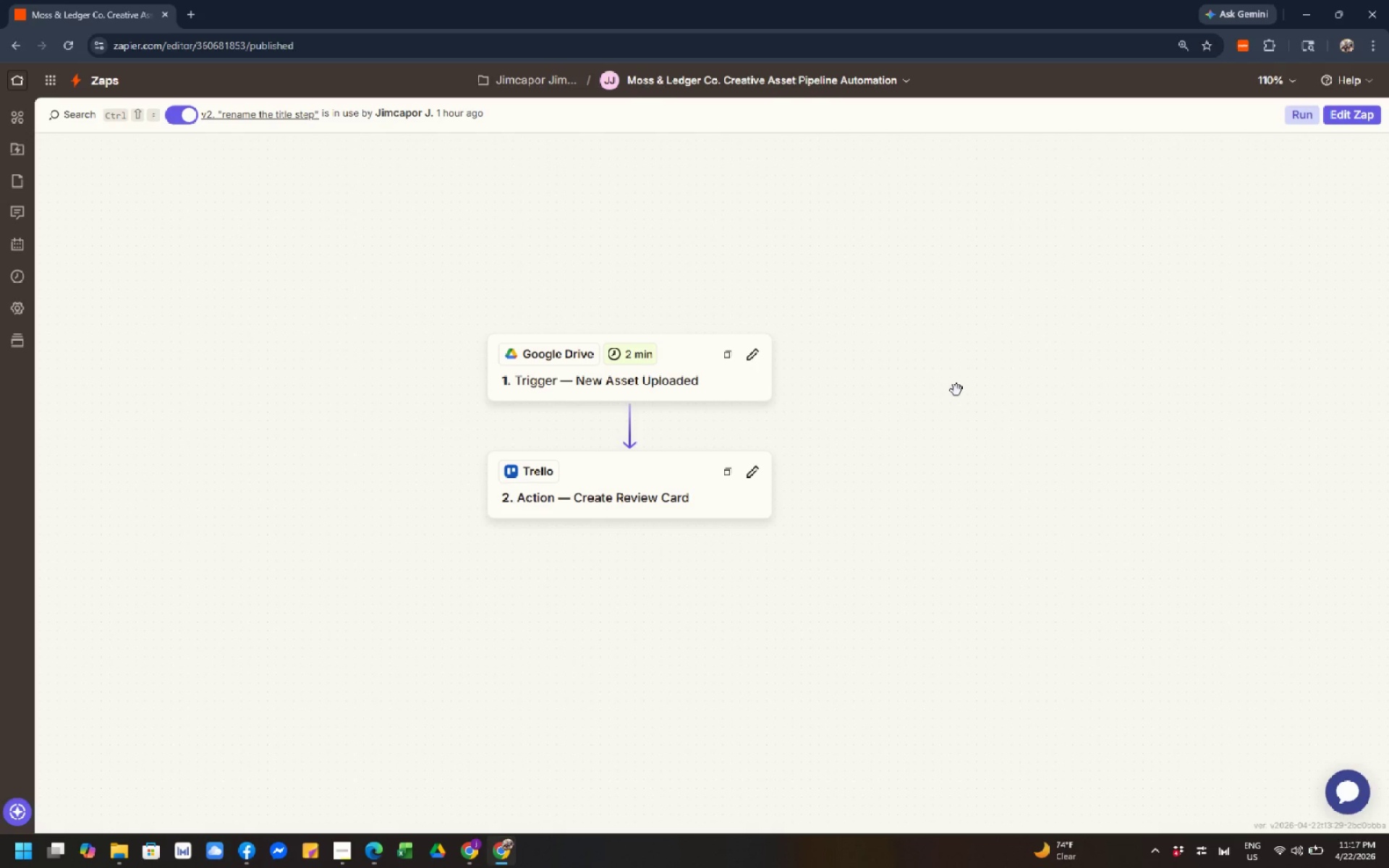 
left_click_drag(start_coordinate=[995, 441], to_coordinate=[889, 278])
 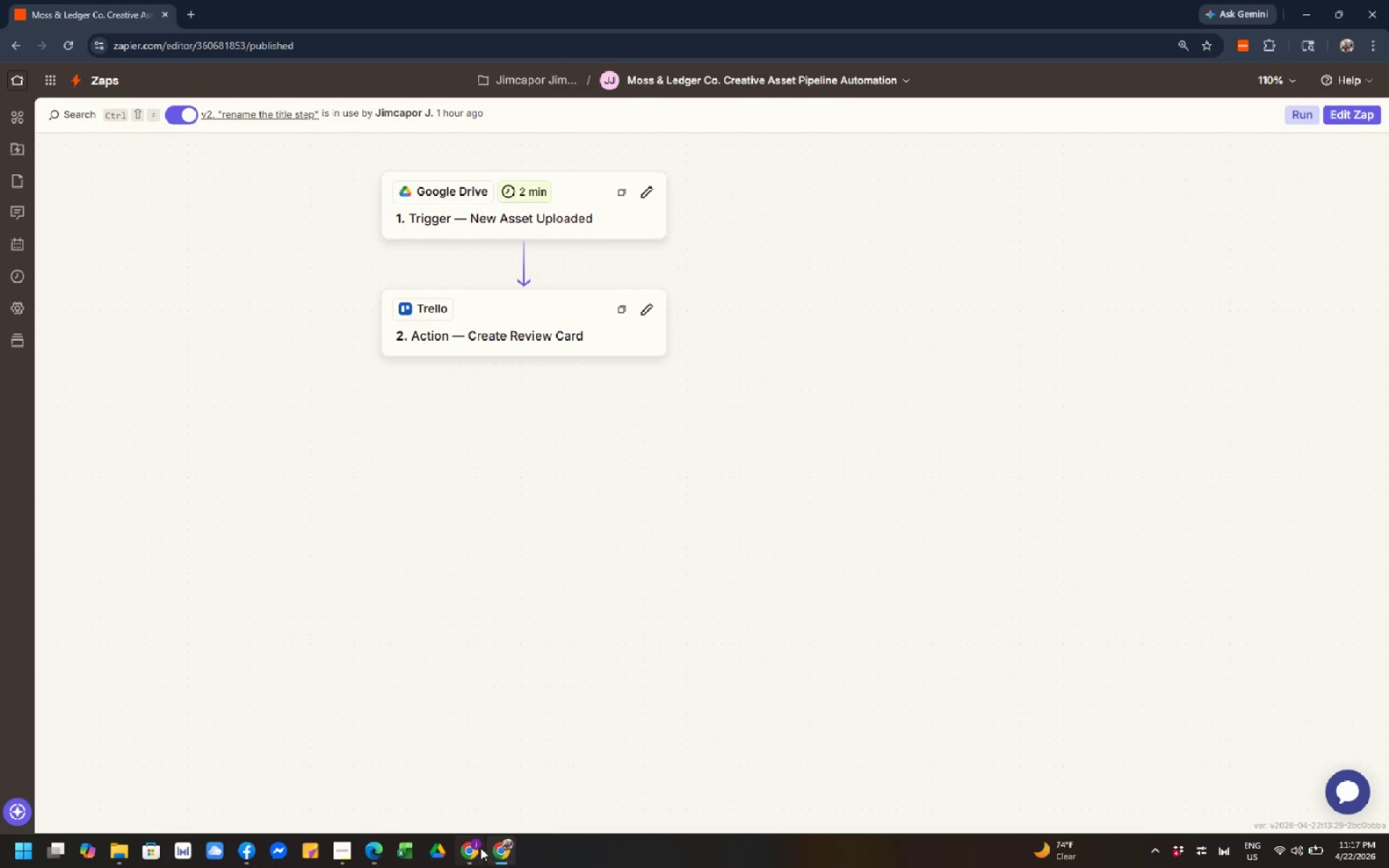 
left_click([475, 848])
 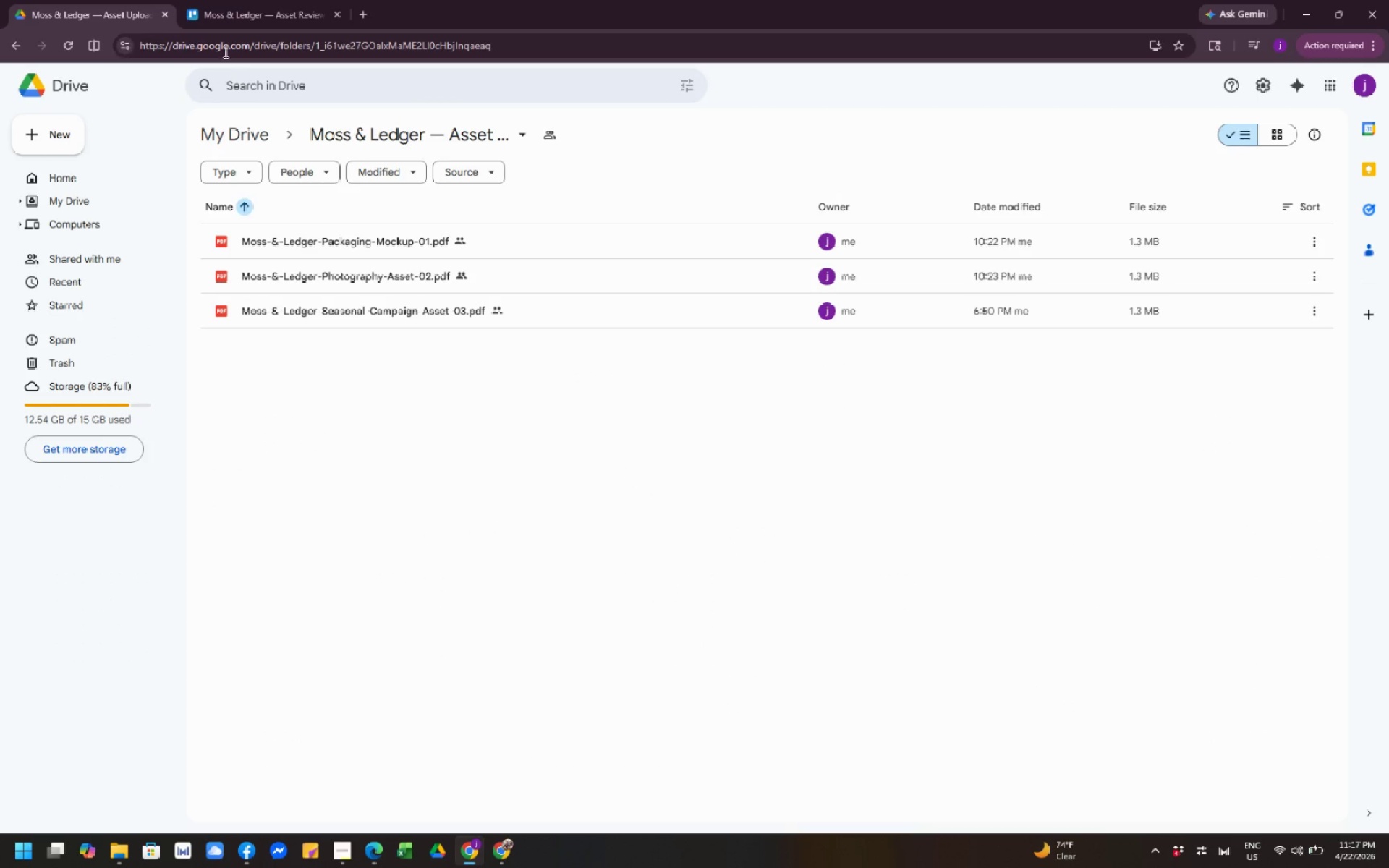 
left_click([226, 17])
 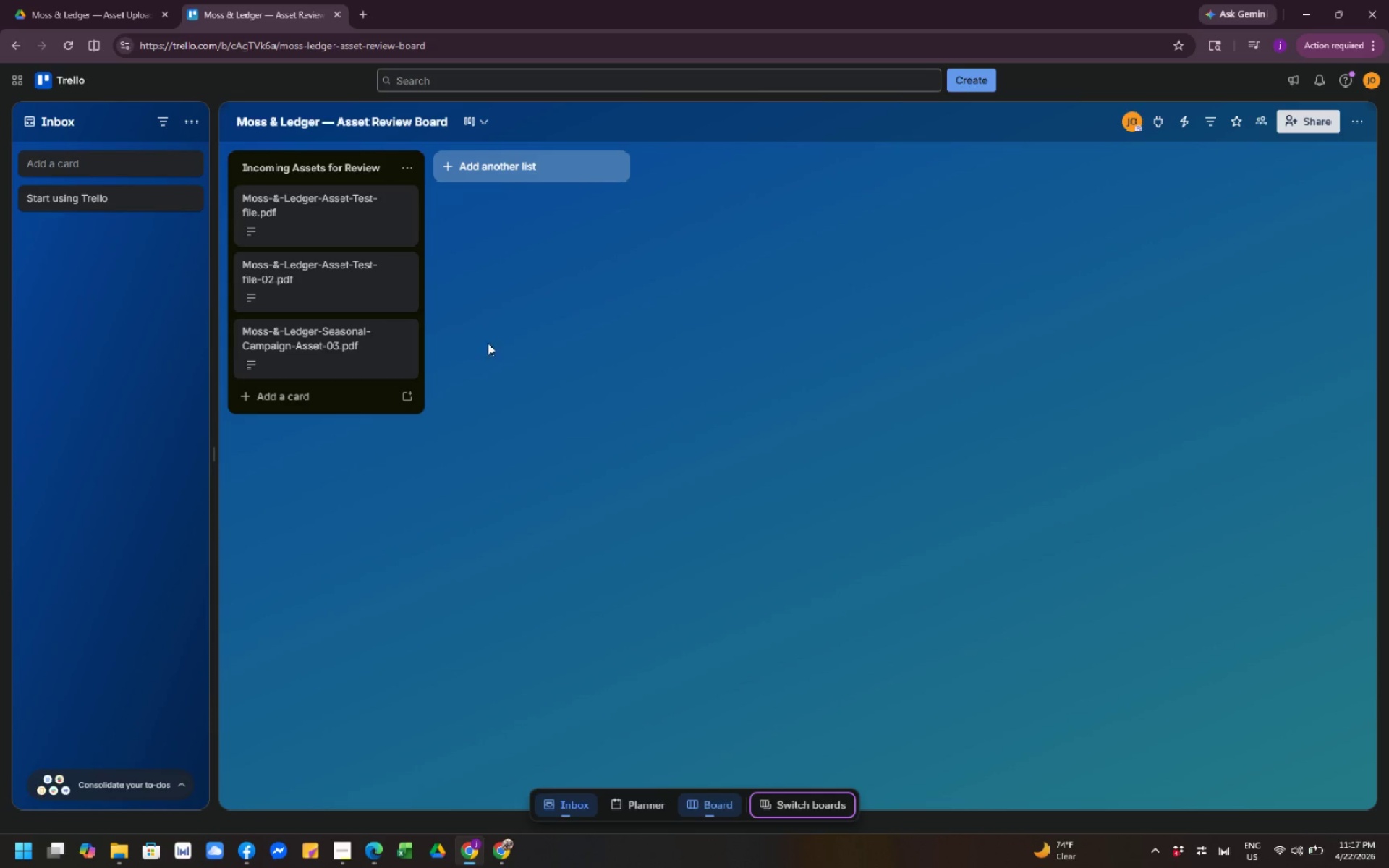 
left_click([561, 335])
 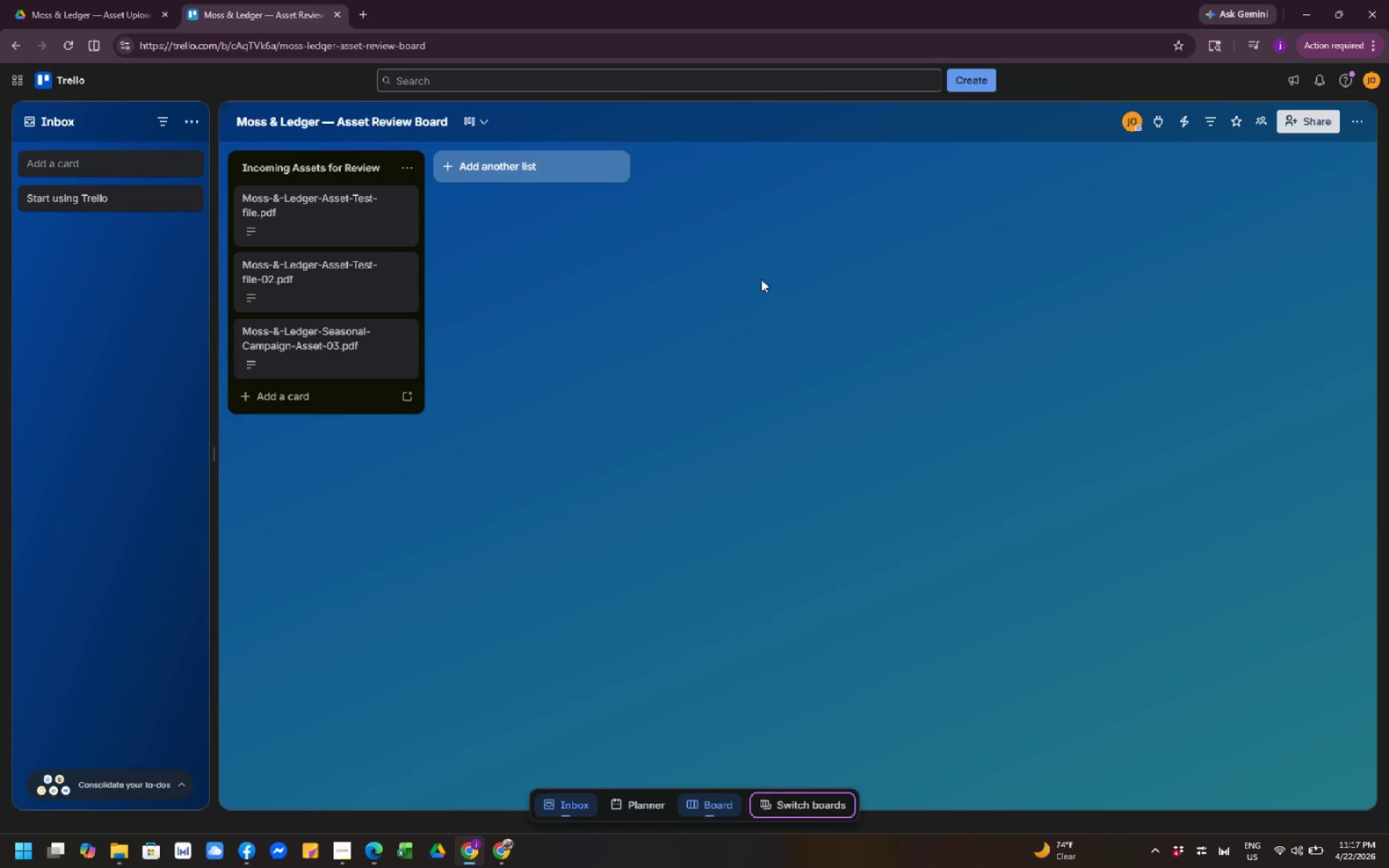 
left_click_drag(start_coordinate=[694, 323], to_coordinate=[707, 396])
 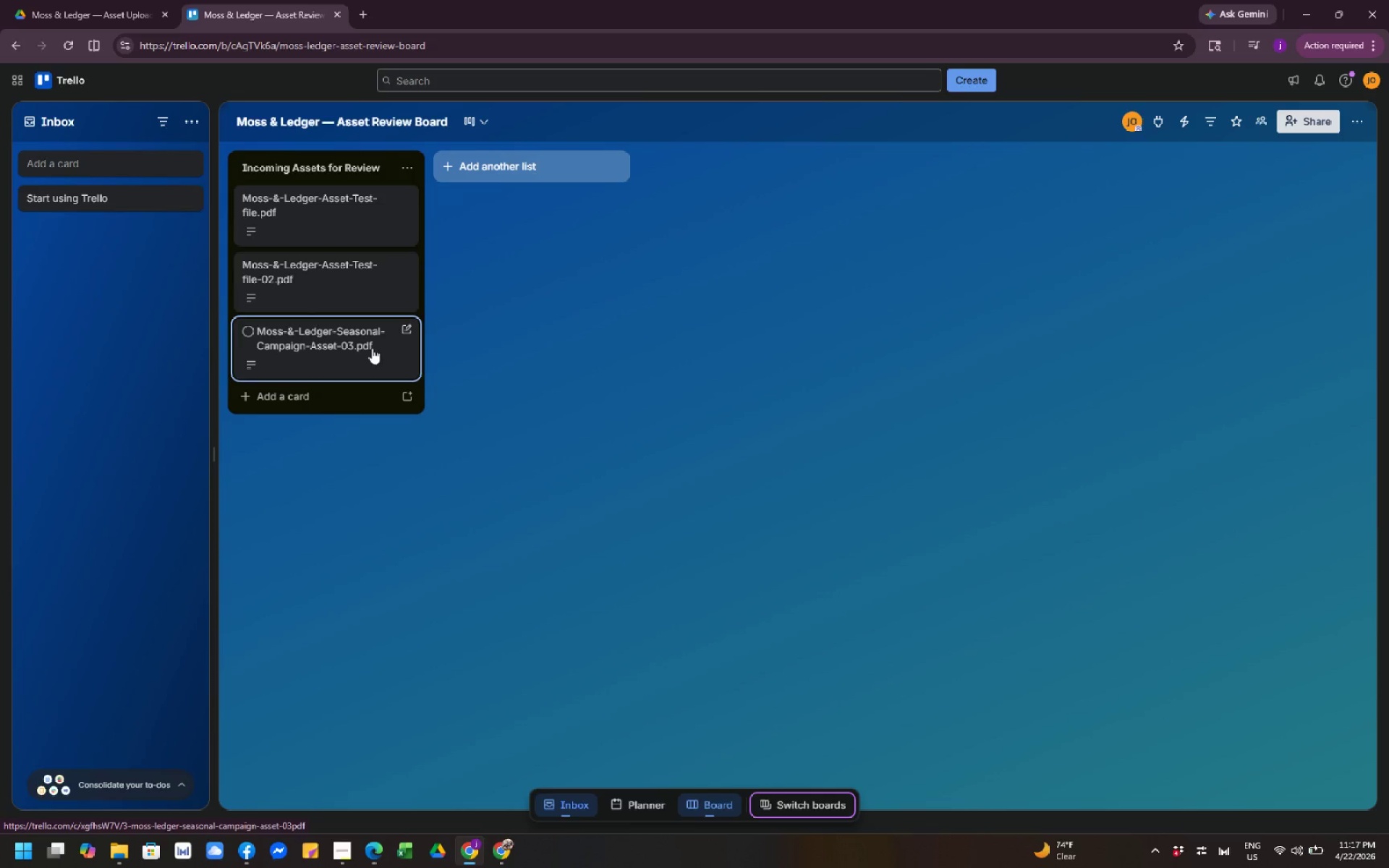 
left_click([705, 283])
 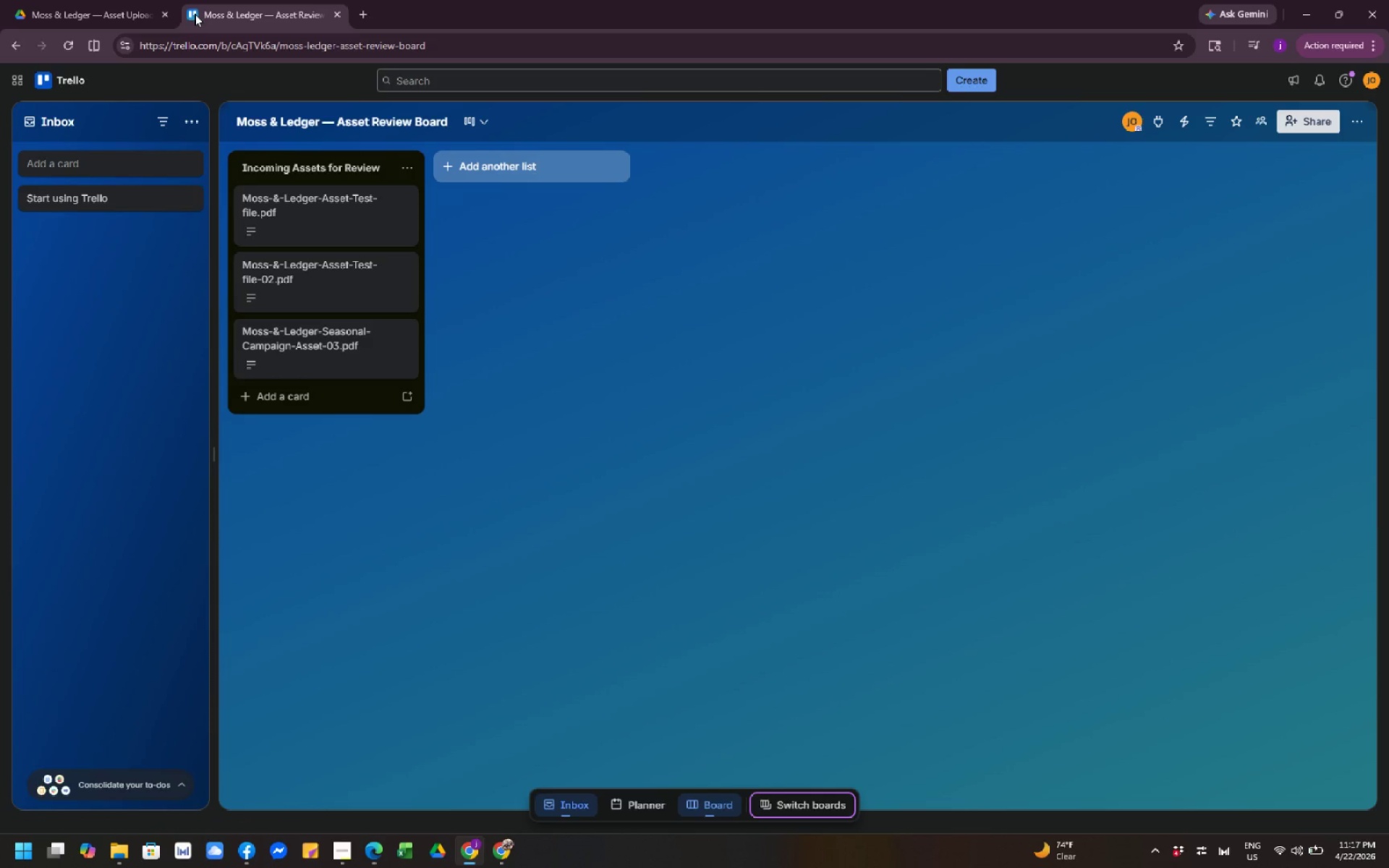 
left_click([61, 12])
 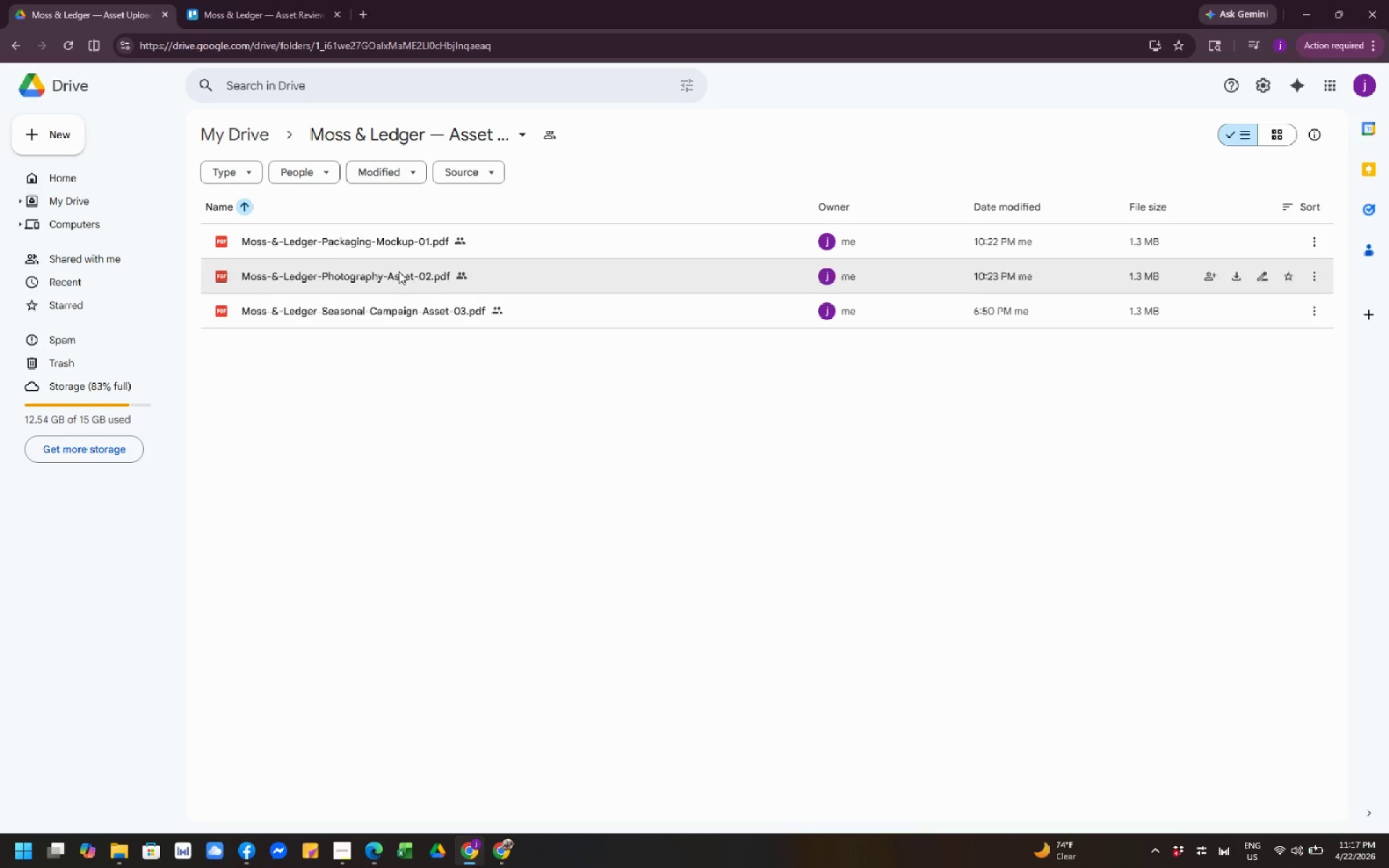 
left_click([446, 439])
 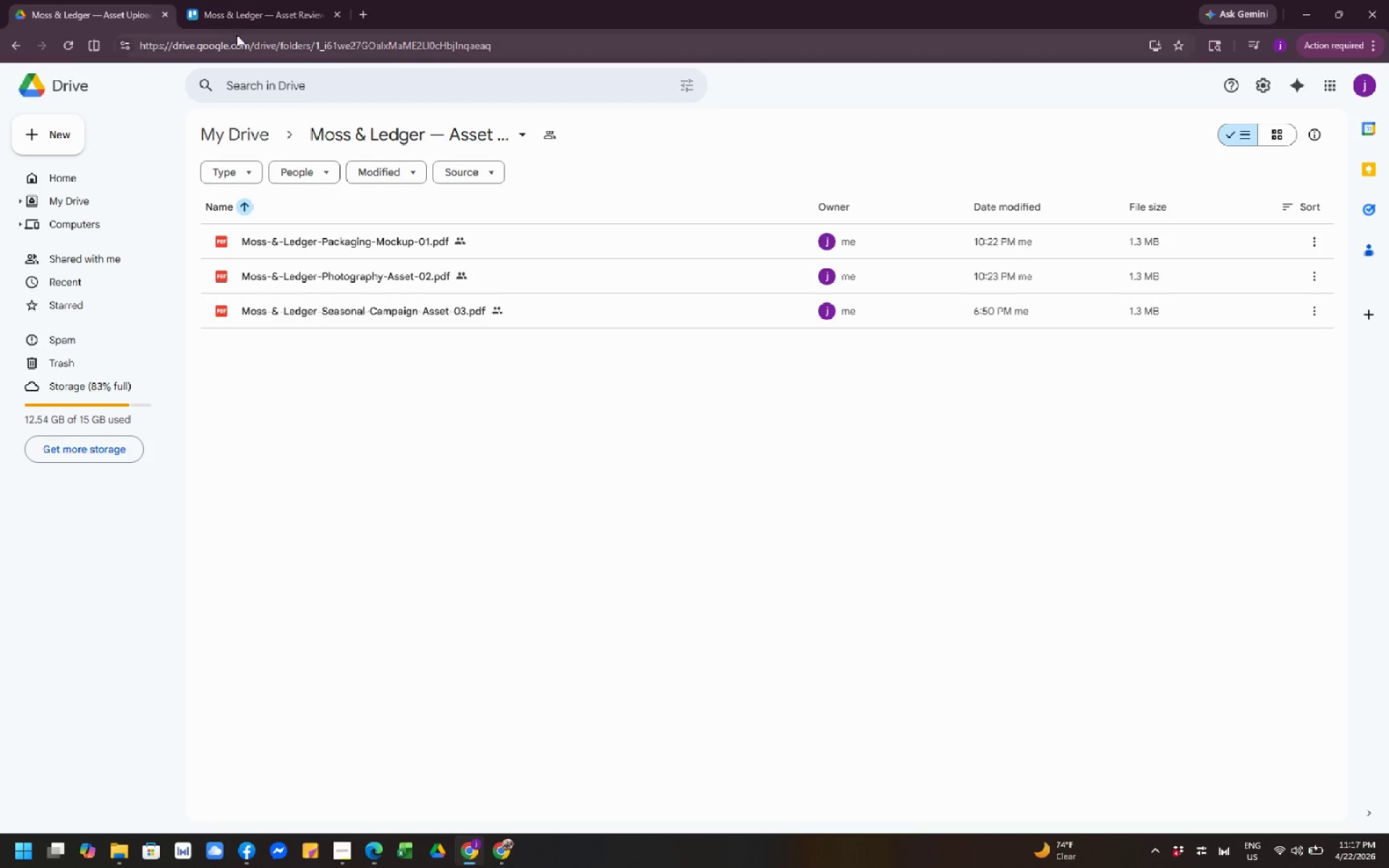 
left_click([237, 17])
 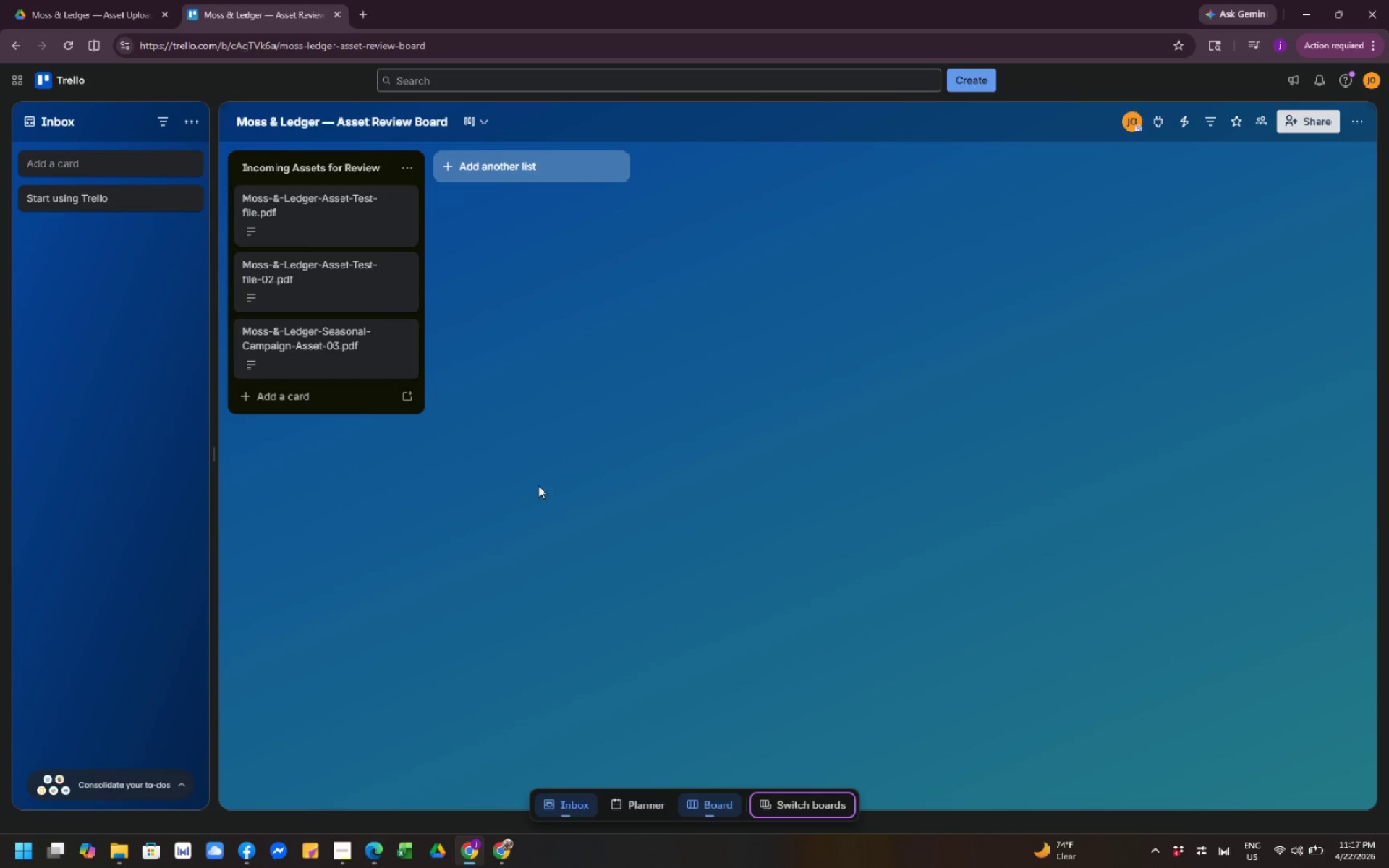 
left_click([630, 524])
 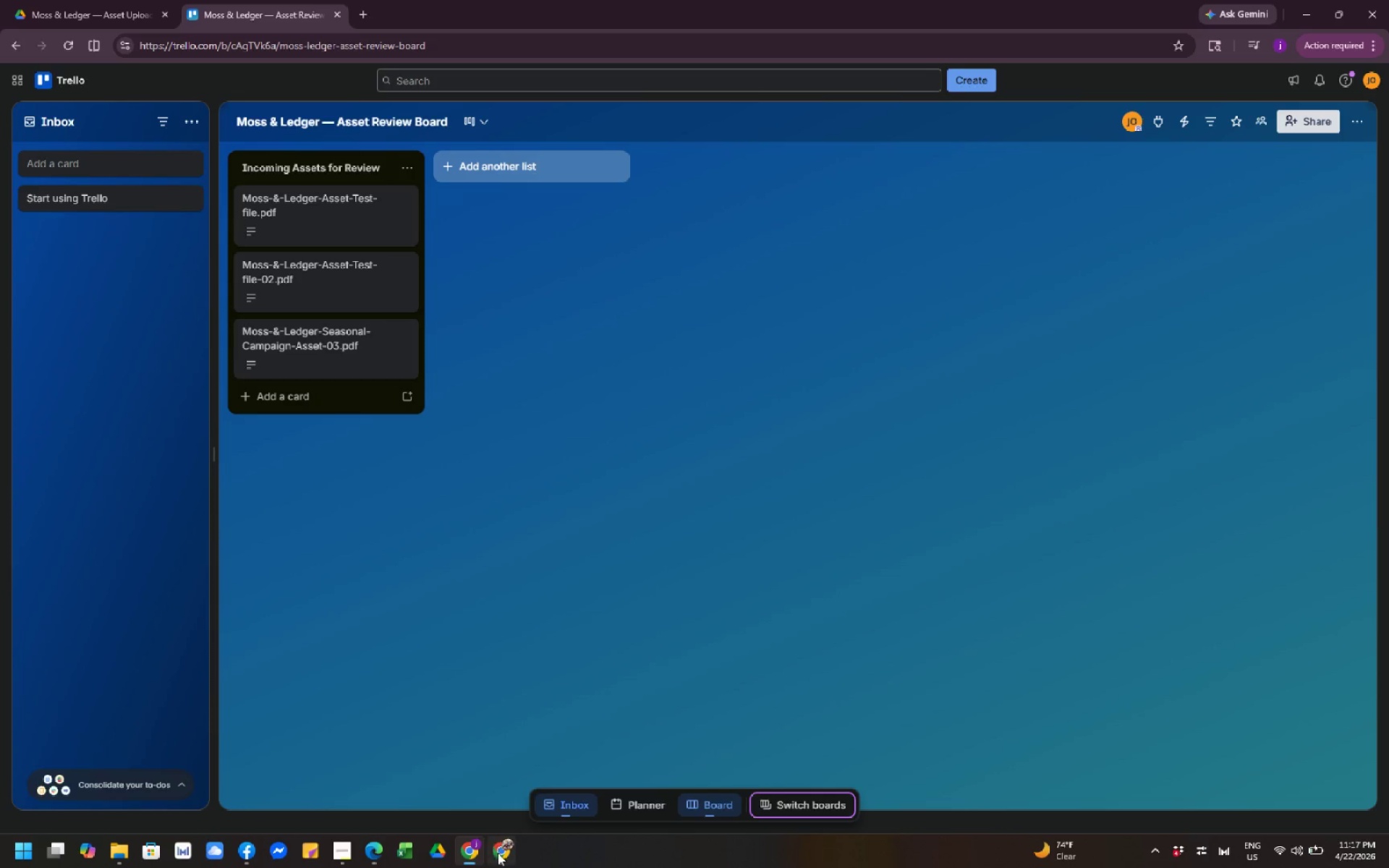 
left_click([506, 858])
 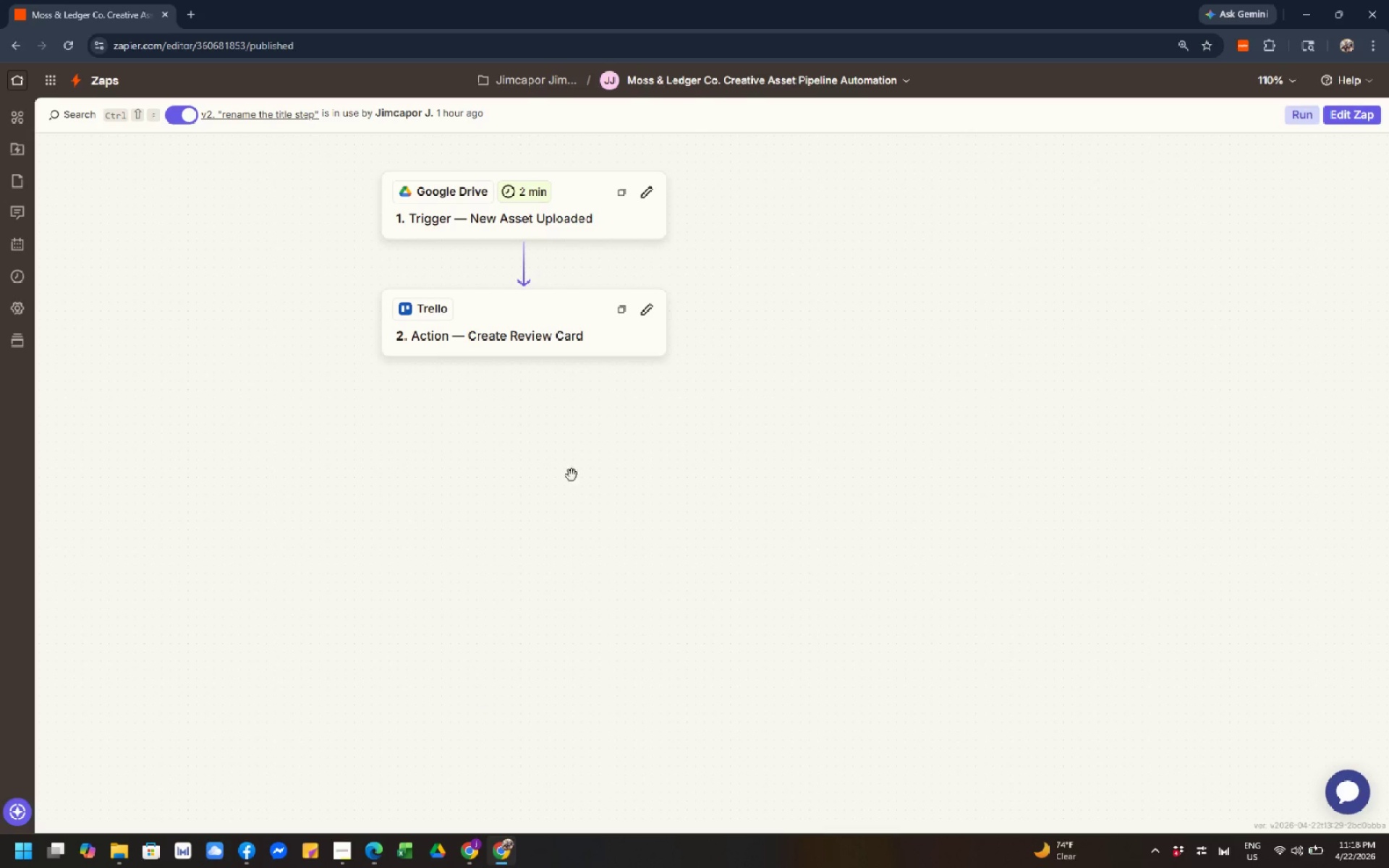 
left_click_drag(start_coordinate=[587, 467], to_coordinate=[667, 571])
 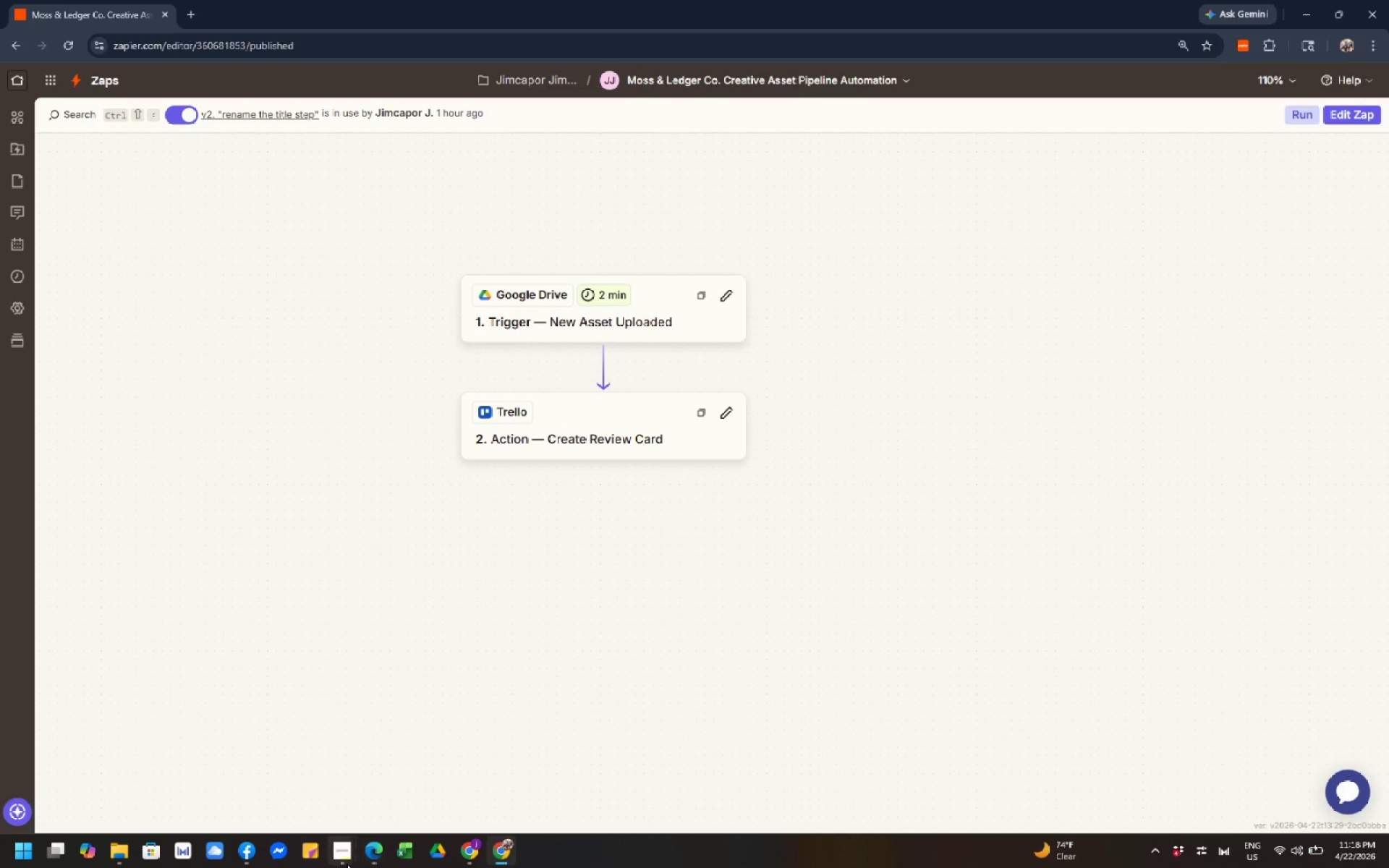 
left_click([347, 864])
 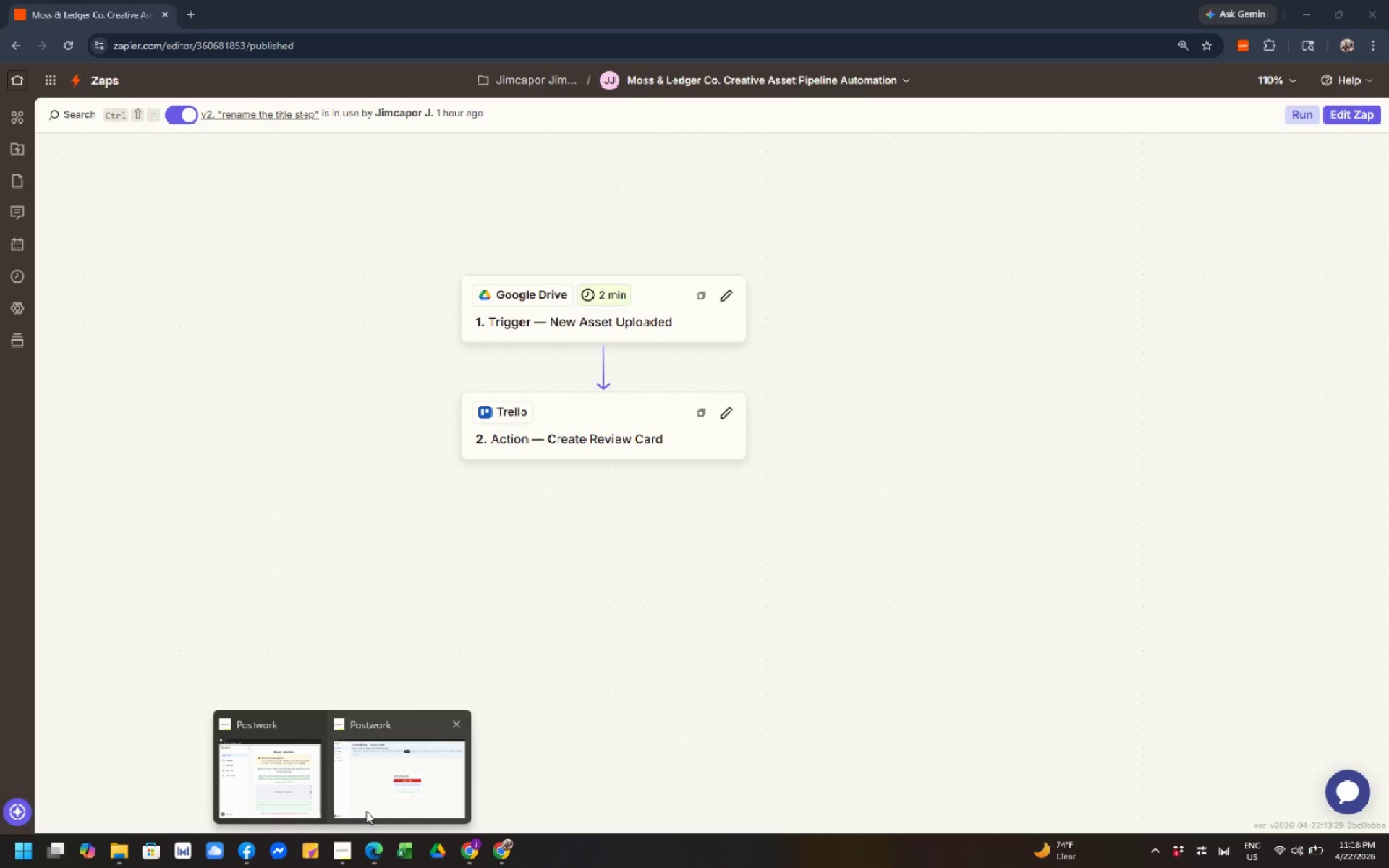 
left_click([366, 811])